 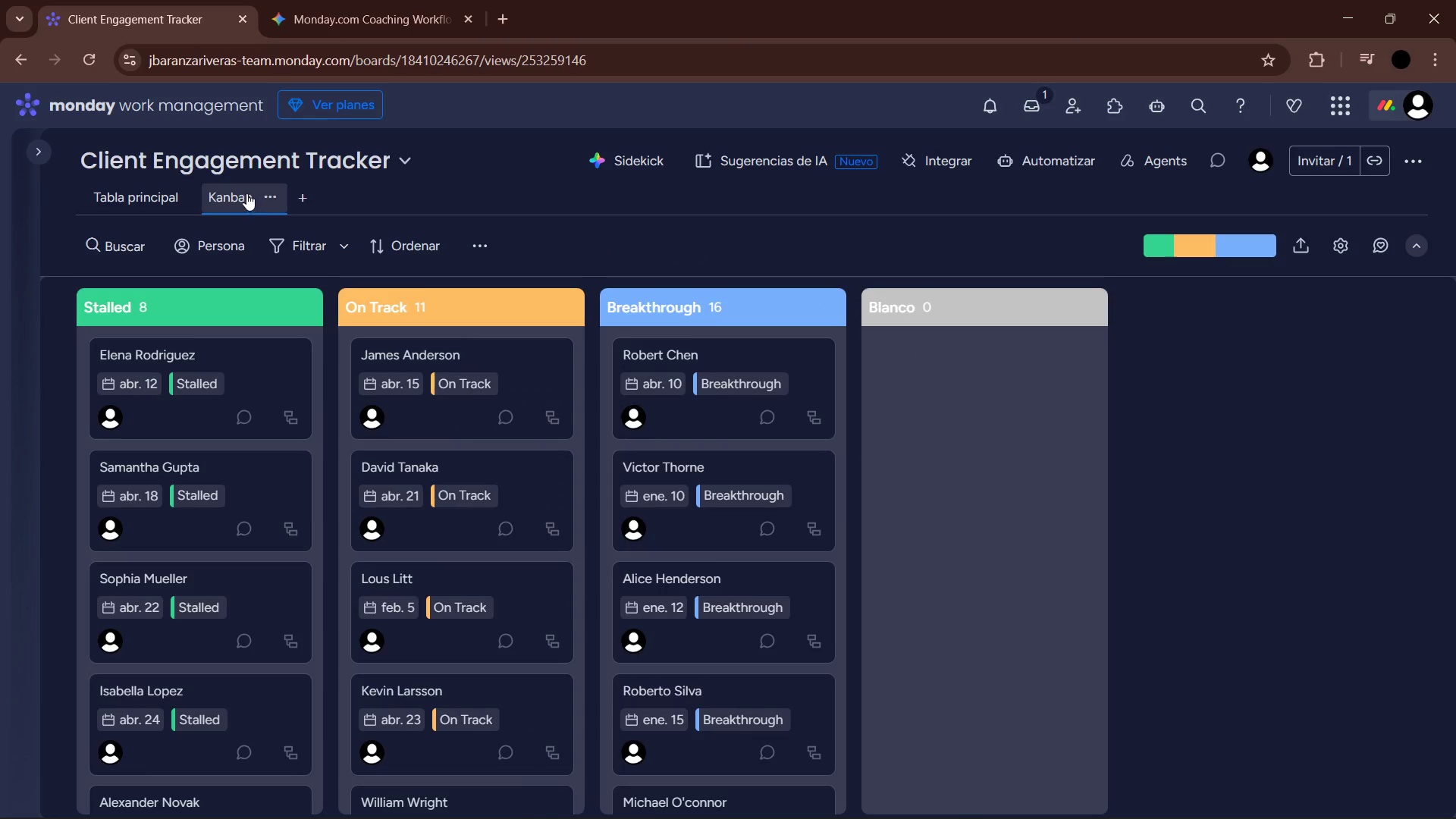 
left_click([296, 300])
 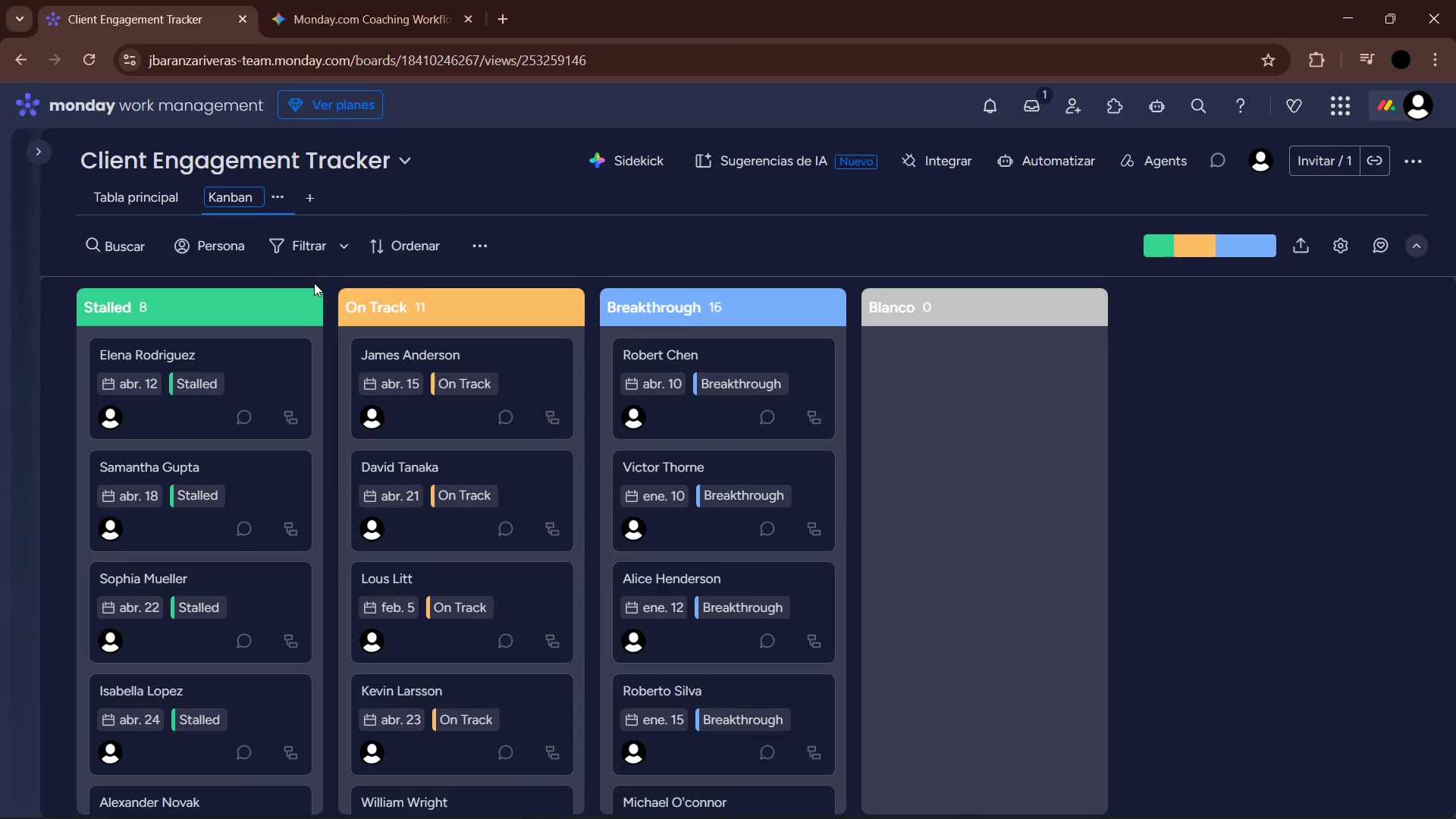 
hold_key(key=Backspace, duration=0.91)
 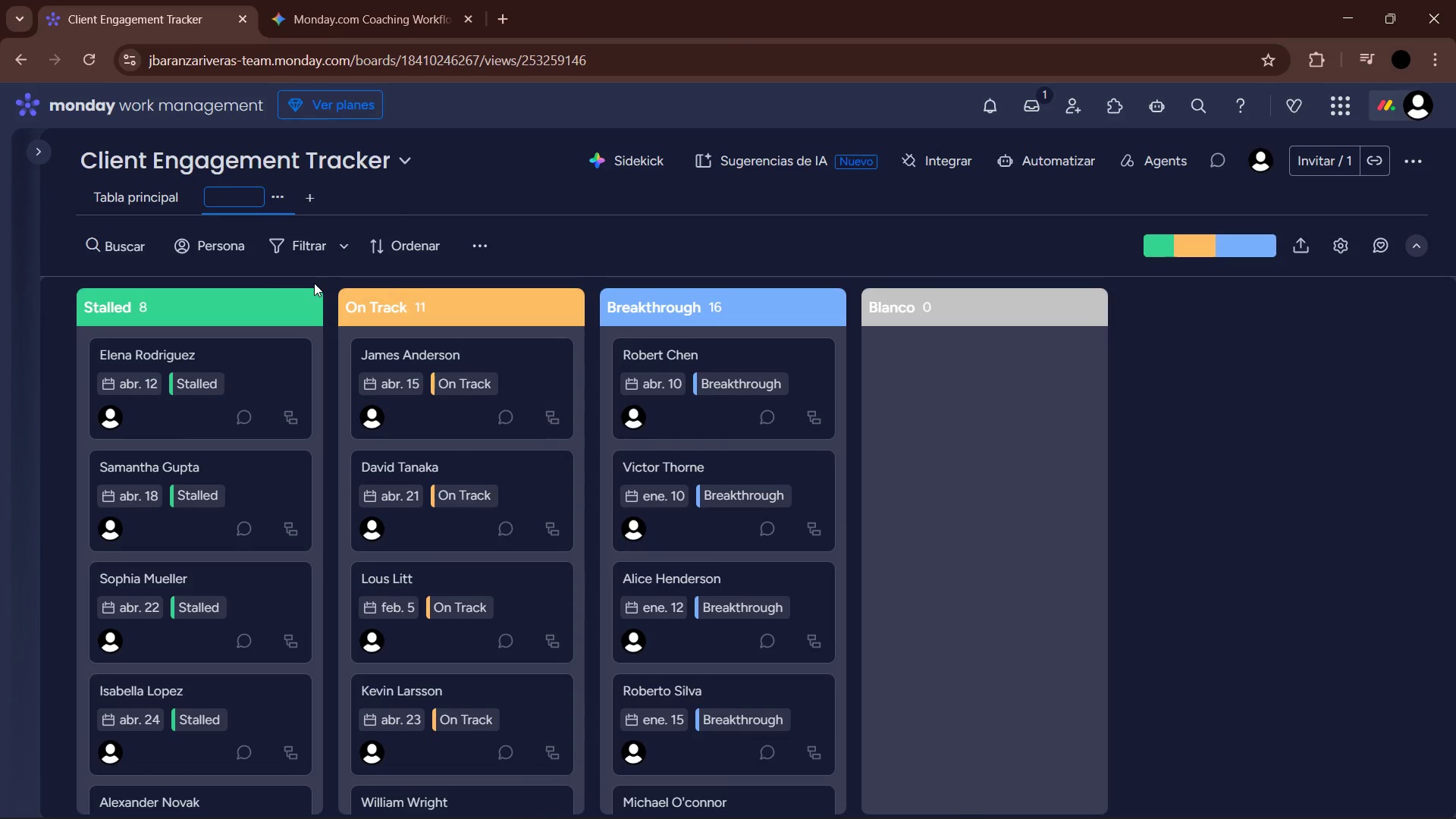 
key(Backspace)
key(Backspace)
type(Risk Heatmap)
 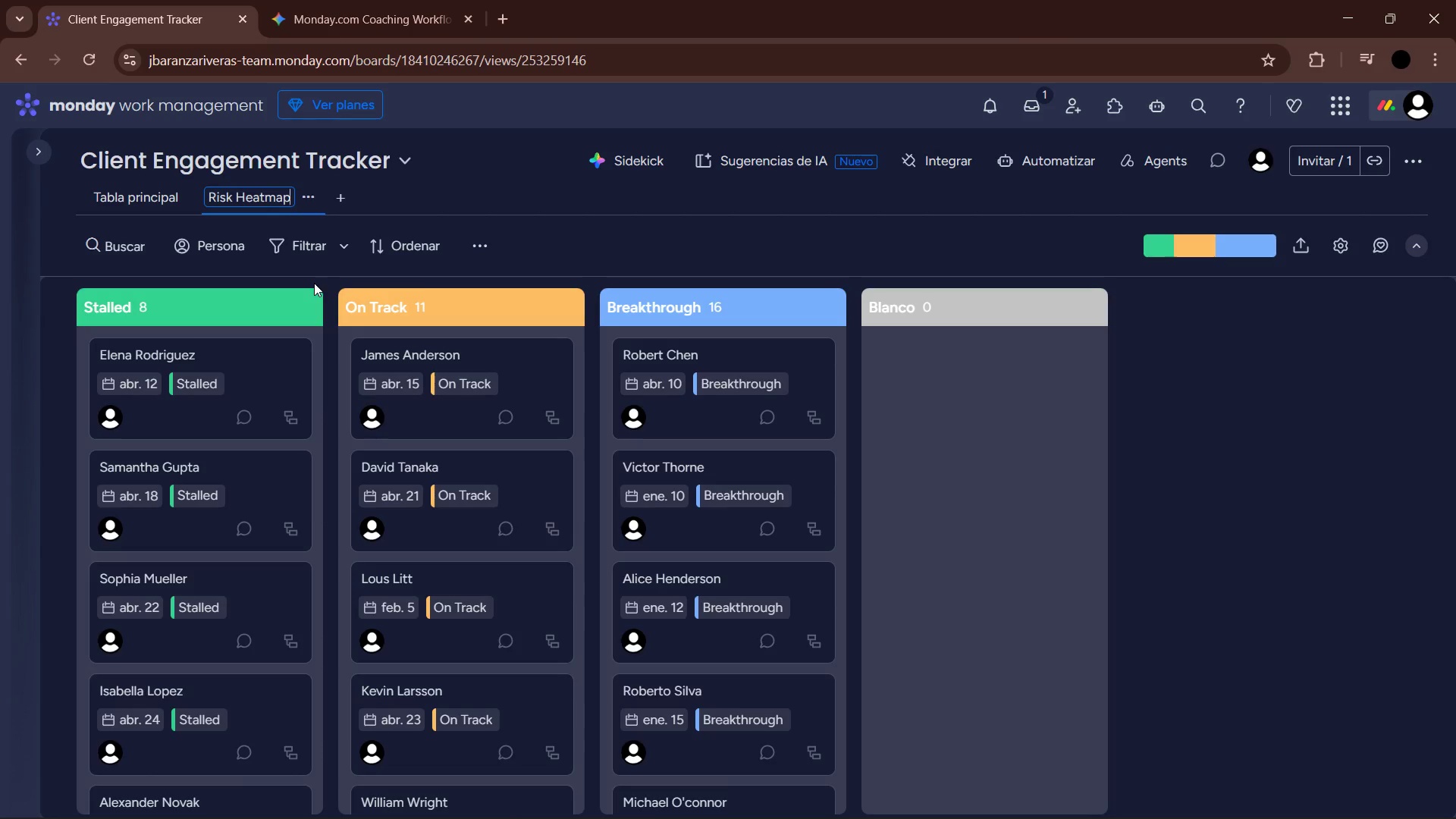 
key(Enter)
 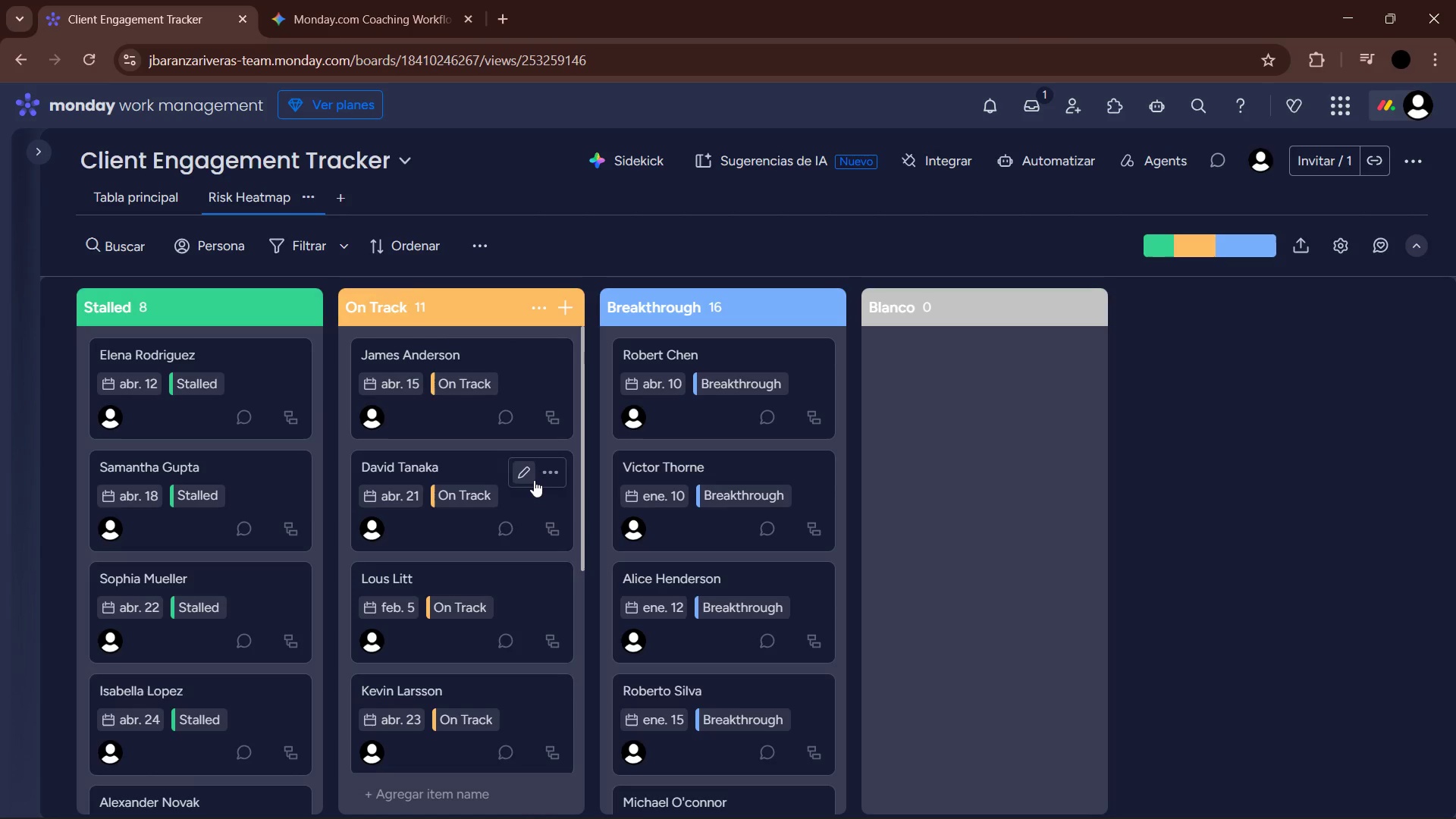 
wait(6.5)
 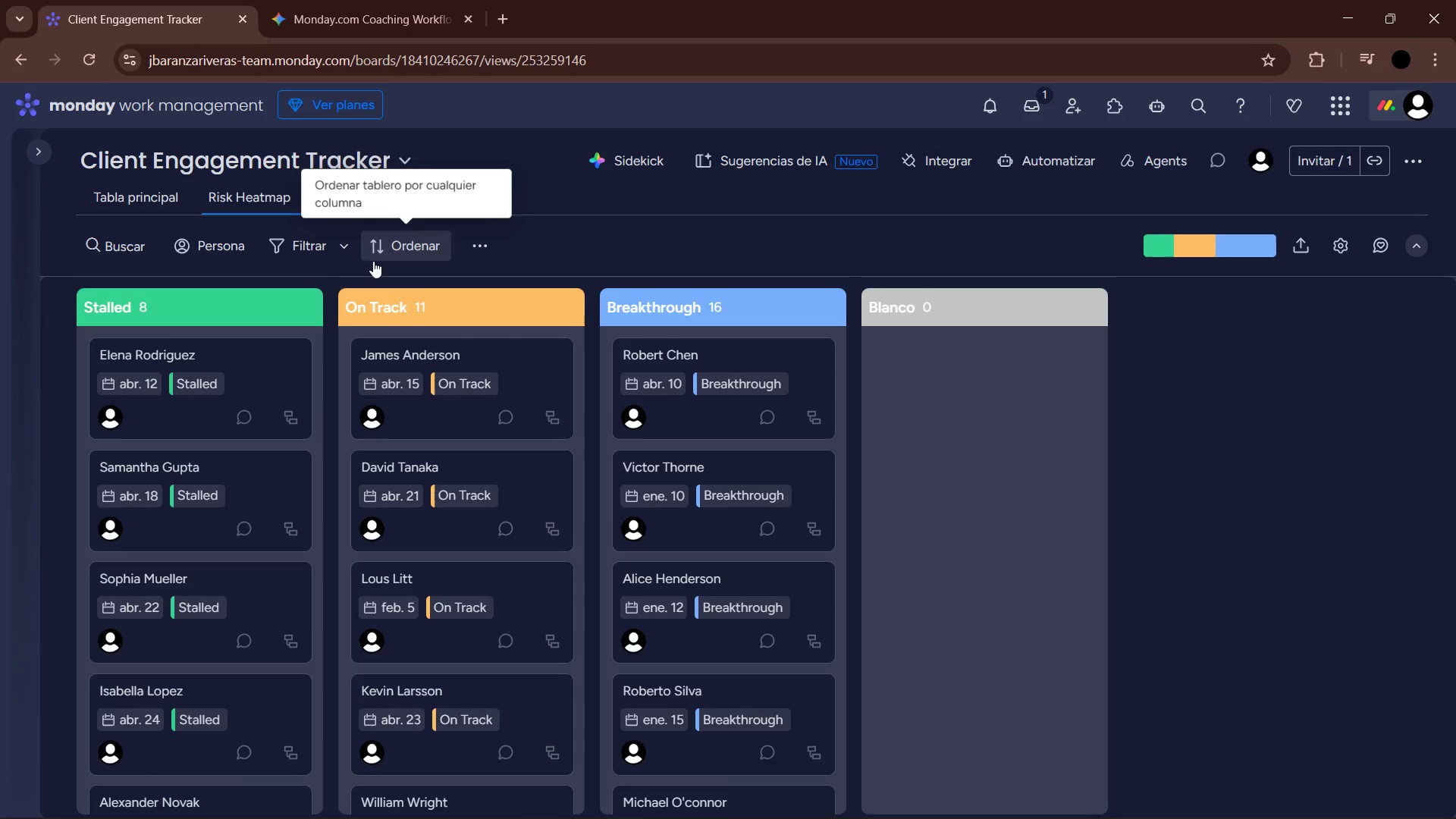 
left_click([1350, 245])
 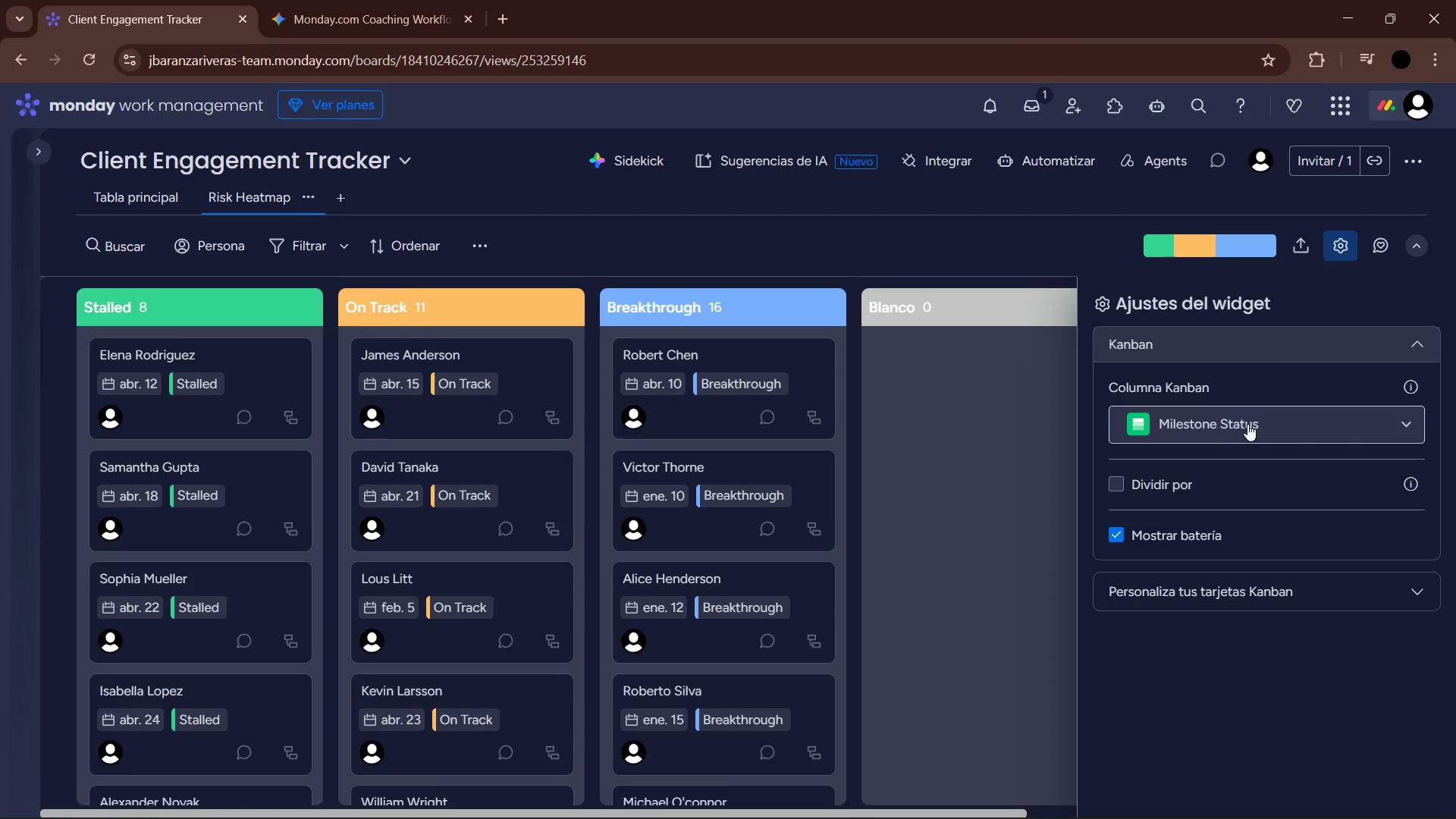 
wait(11.08)
 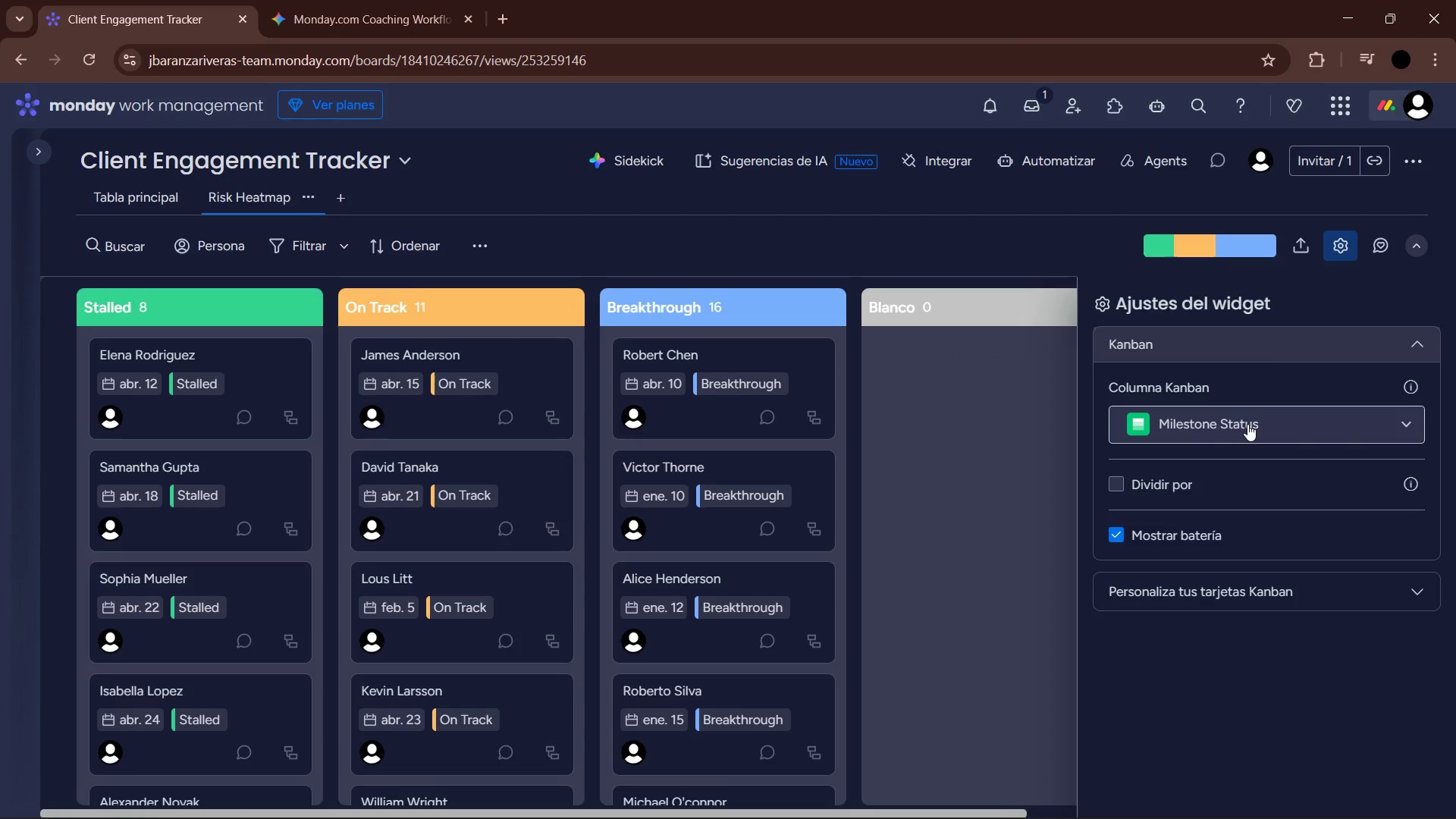 
left_click([1250, 585])
 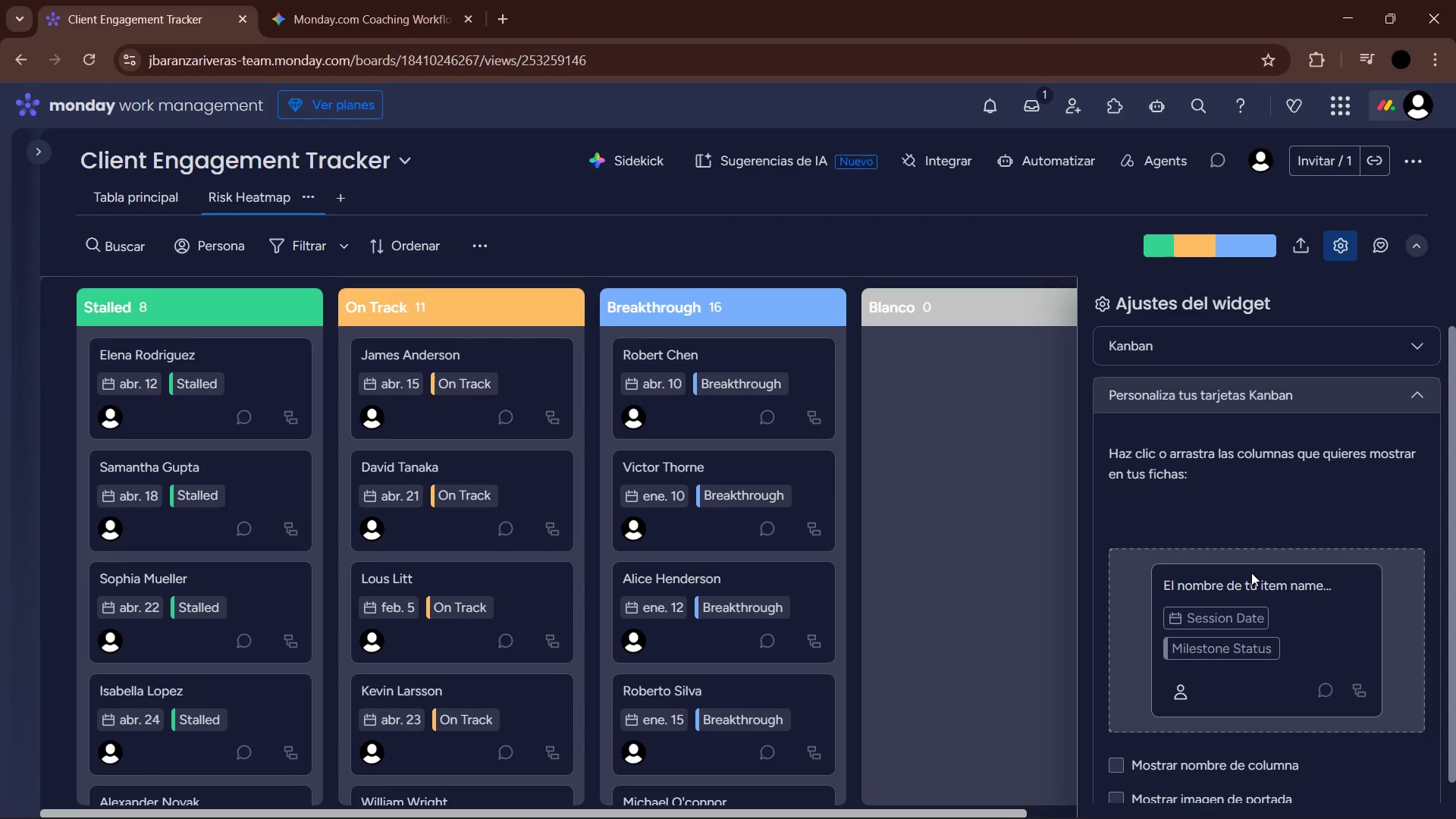 
wait(5.03)
 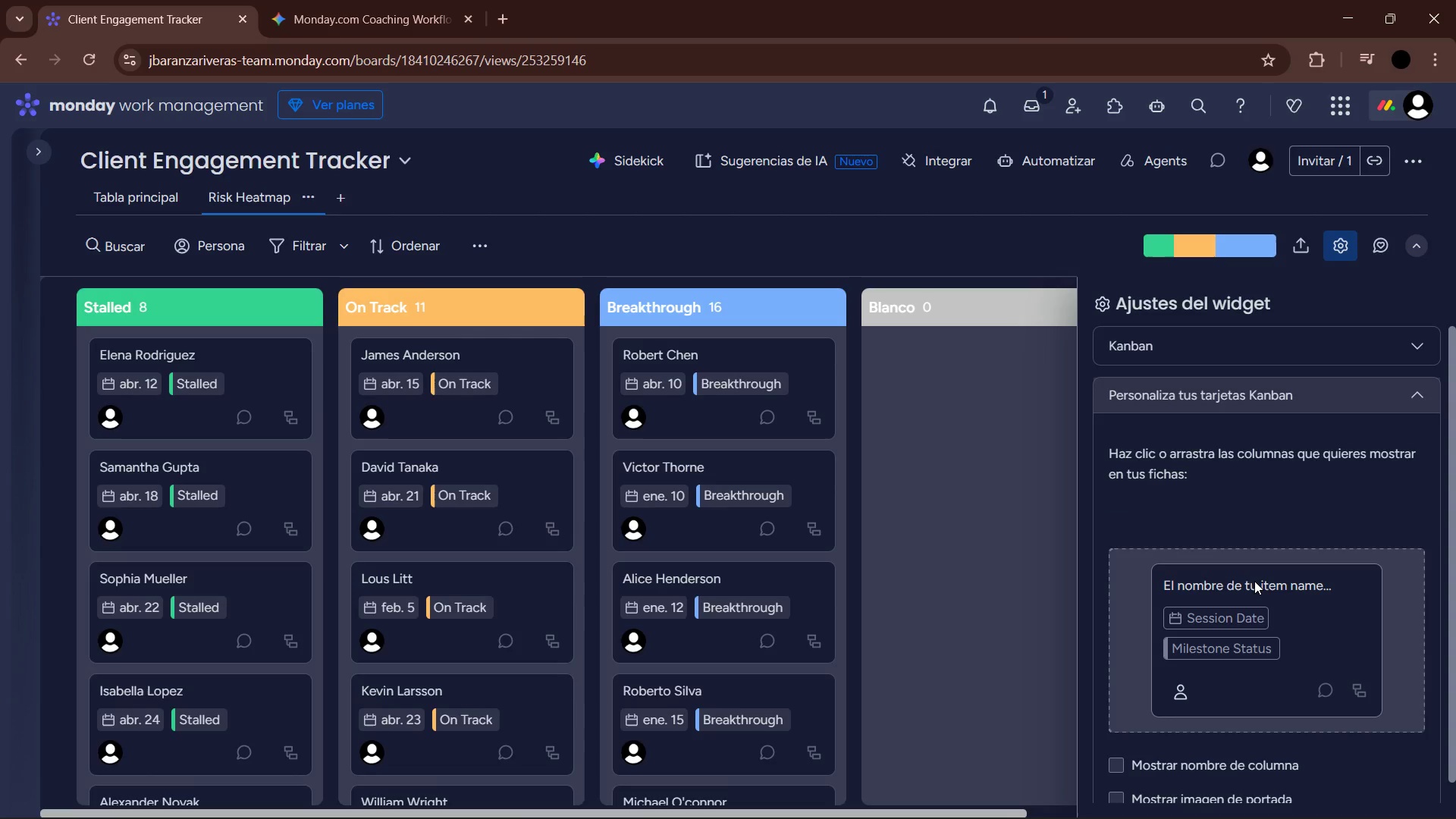 
mouse_move([1231, 610])
 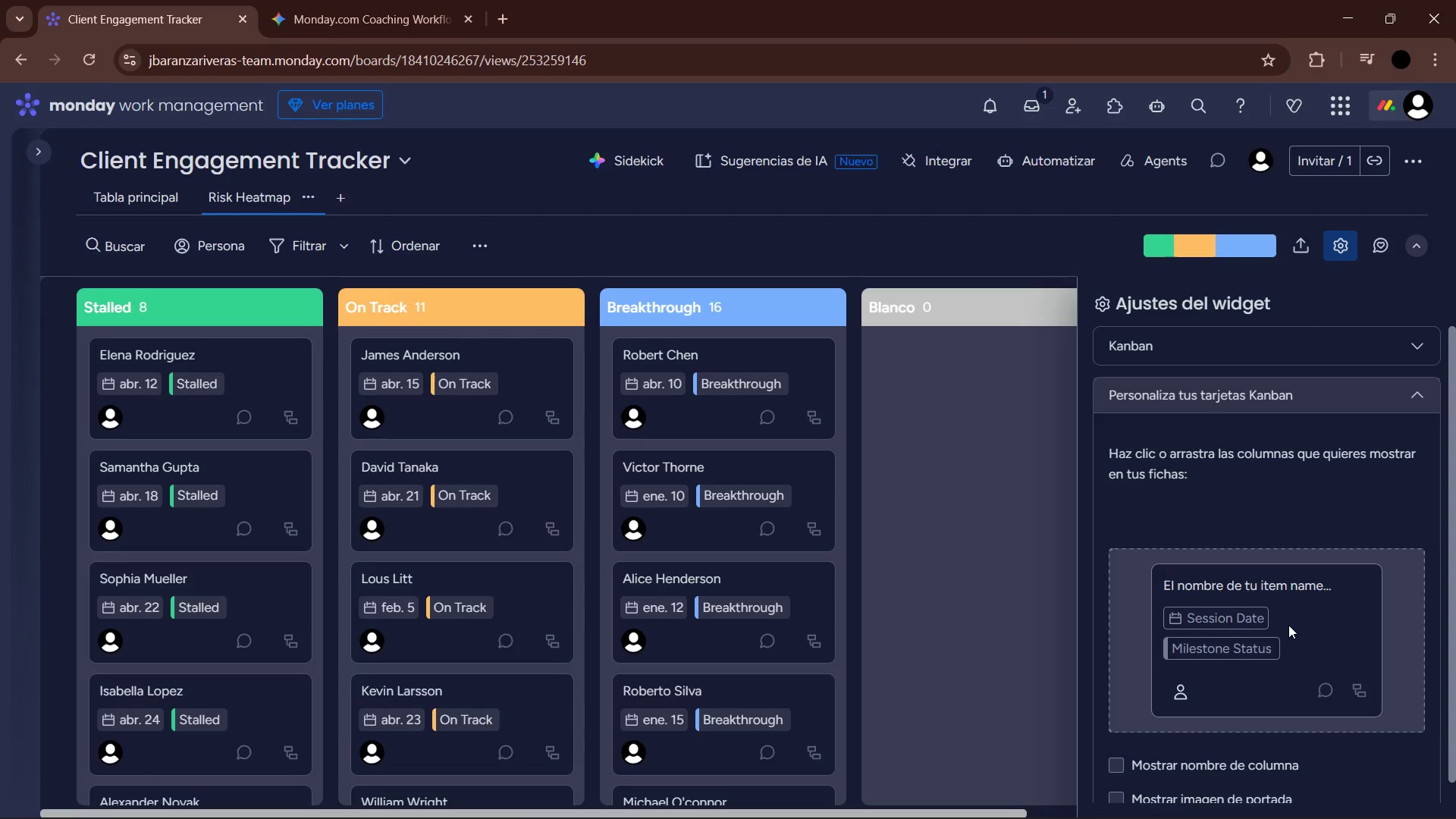 
scroll: coordinate [1286, 638], scroll_direction: down, amount: 2.0
 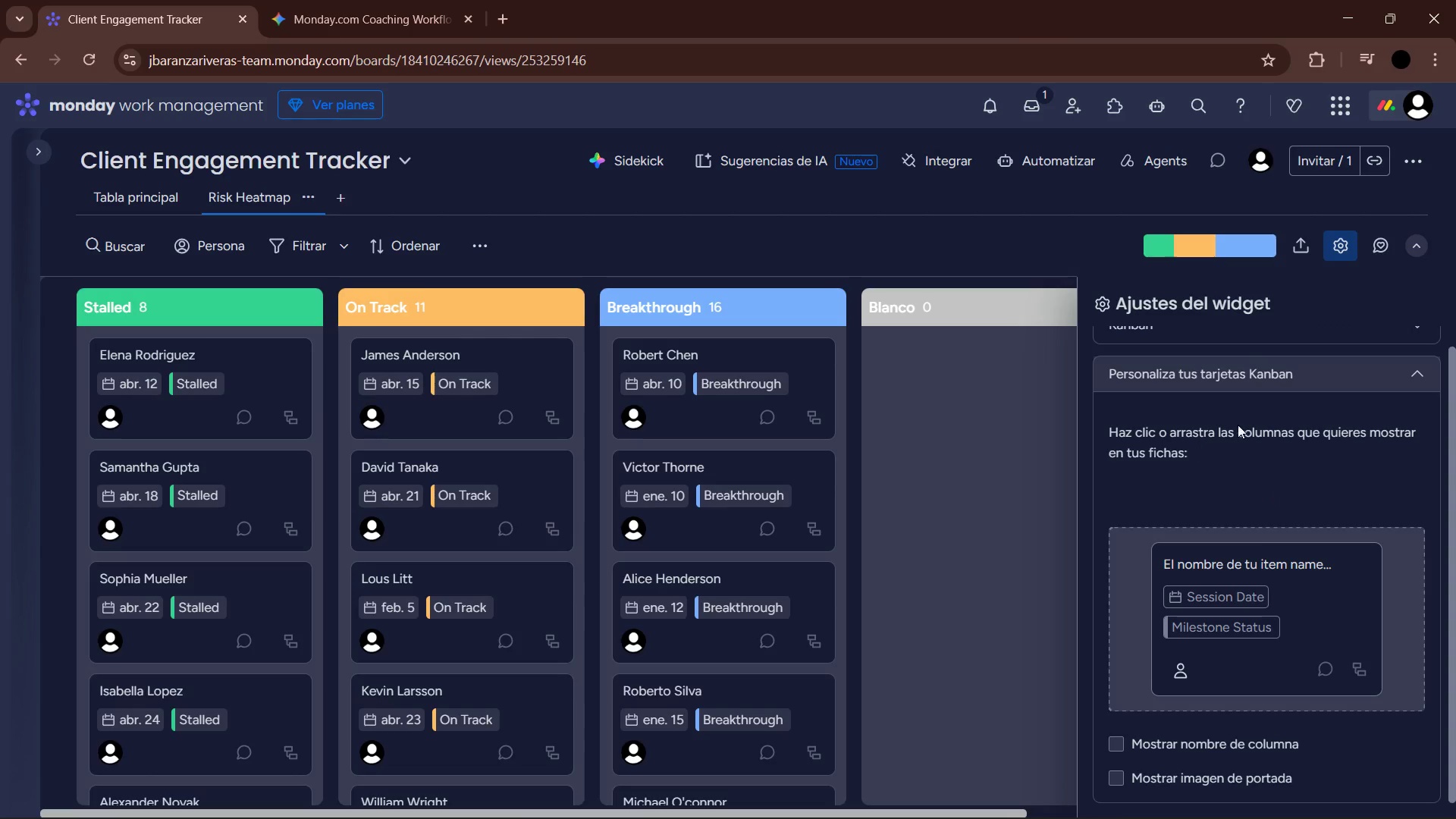 
scroll: coordinate [1235, 621], scroll_direction: up, amount: 1.0
 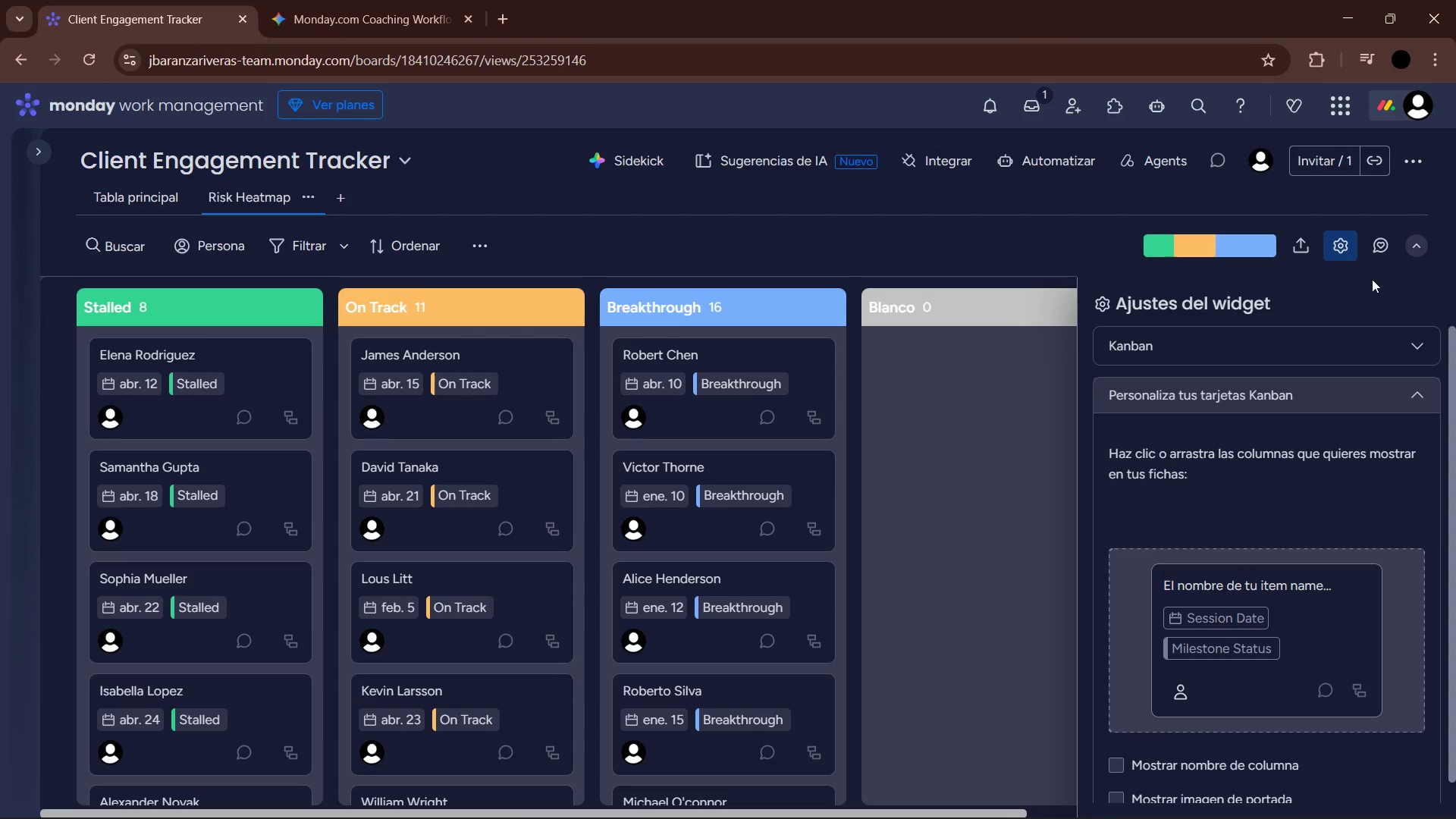 
left_click([1345, 249])
 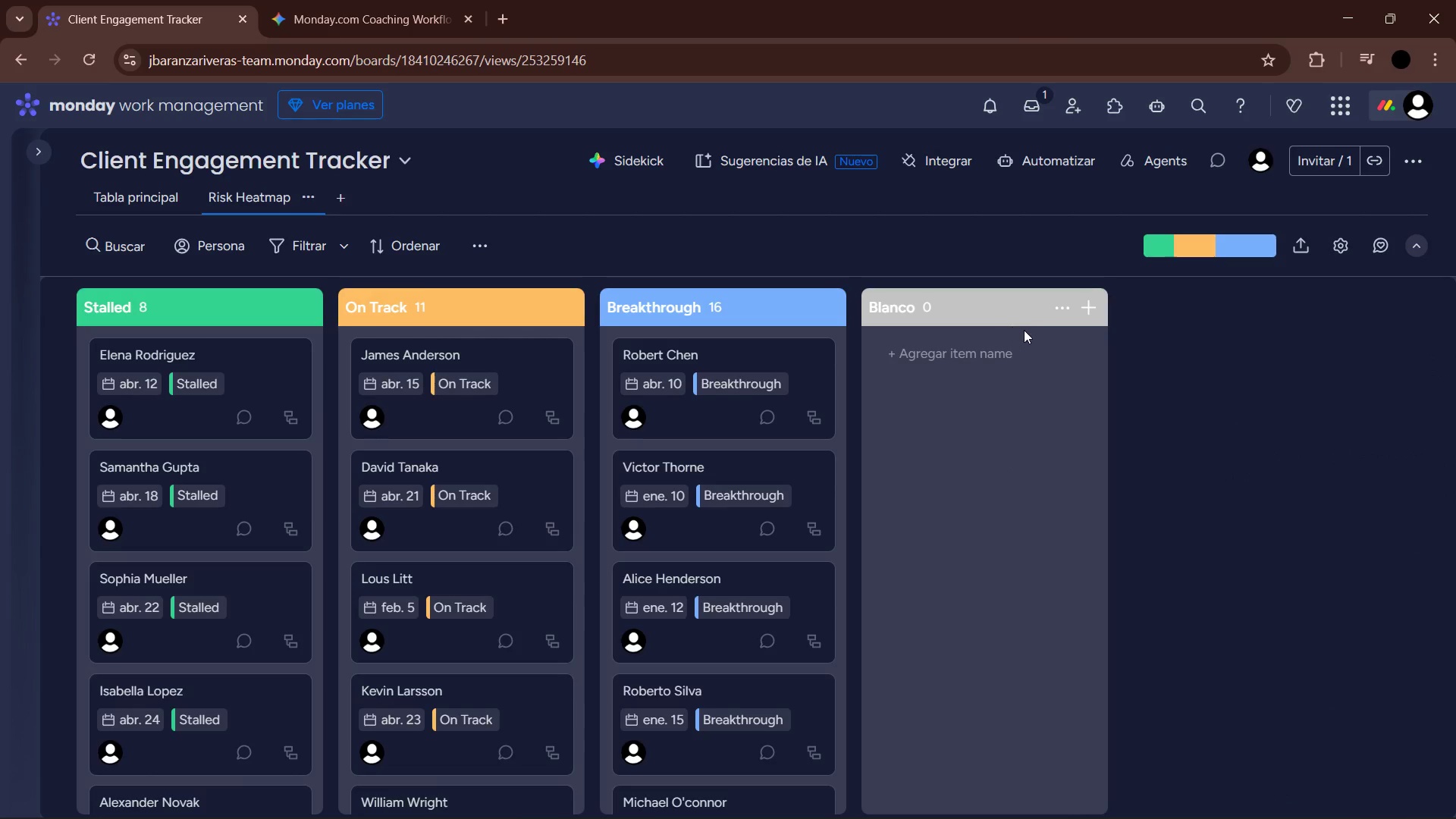 
left_click([475, 249])
 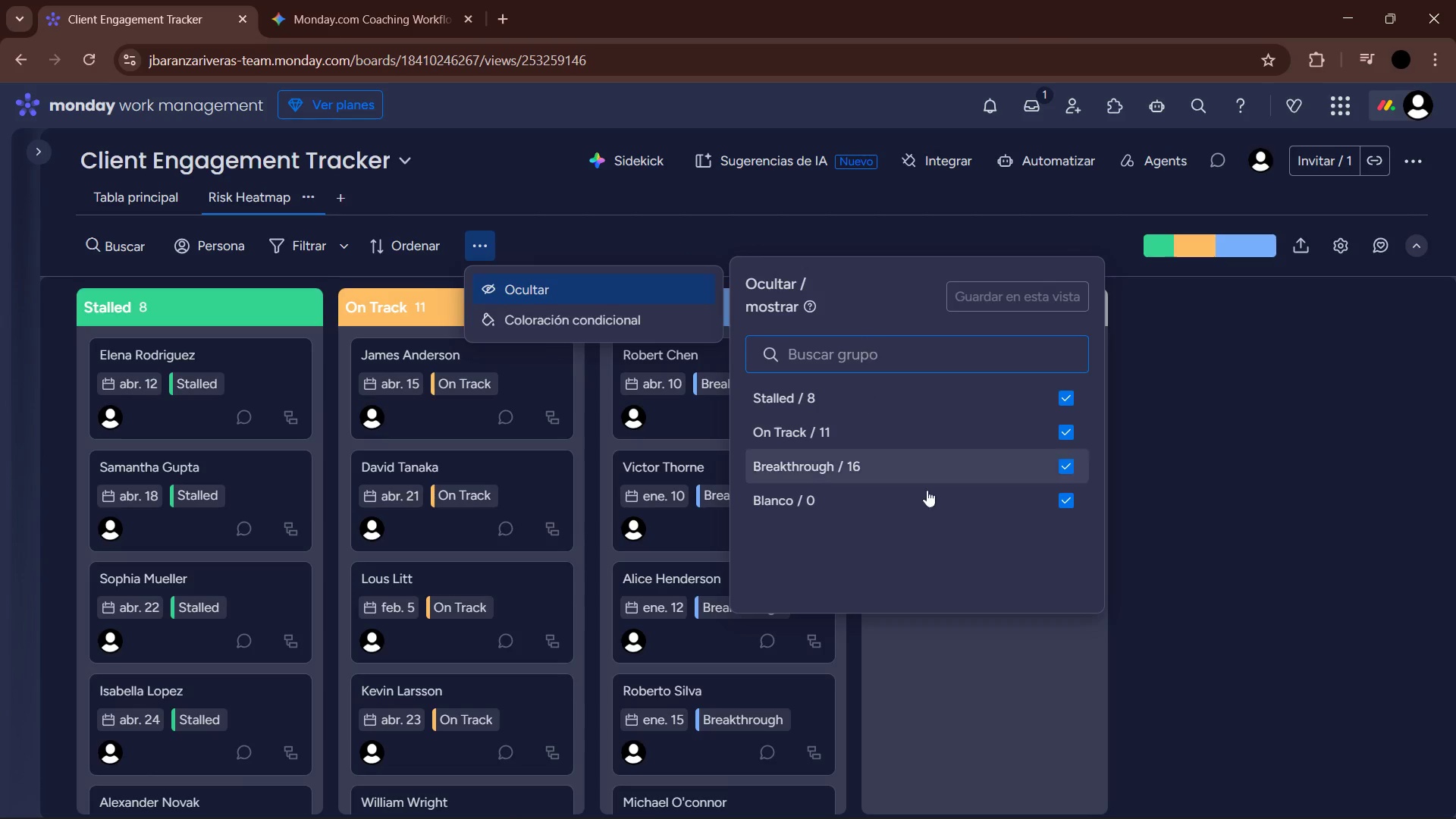 
left_click([1068, 508])
 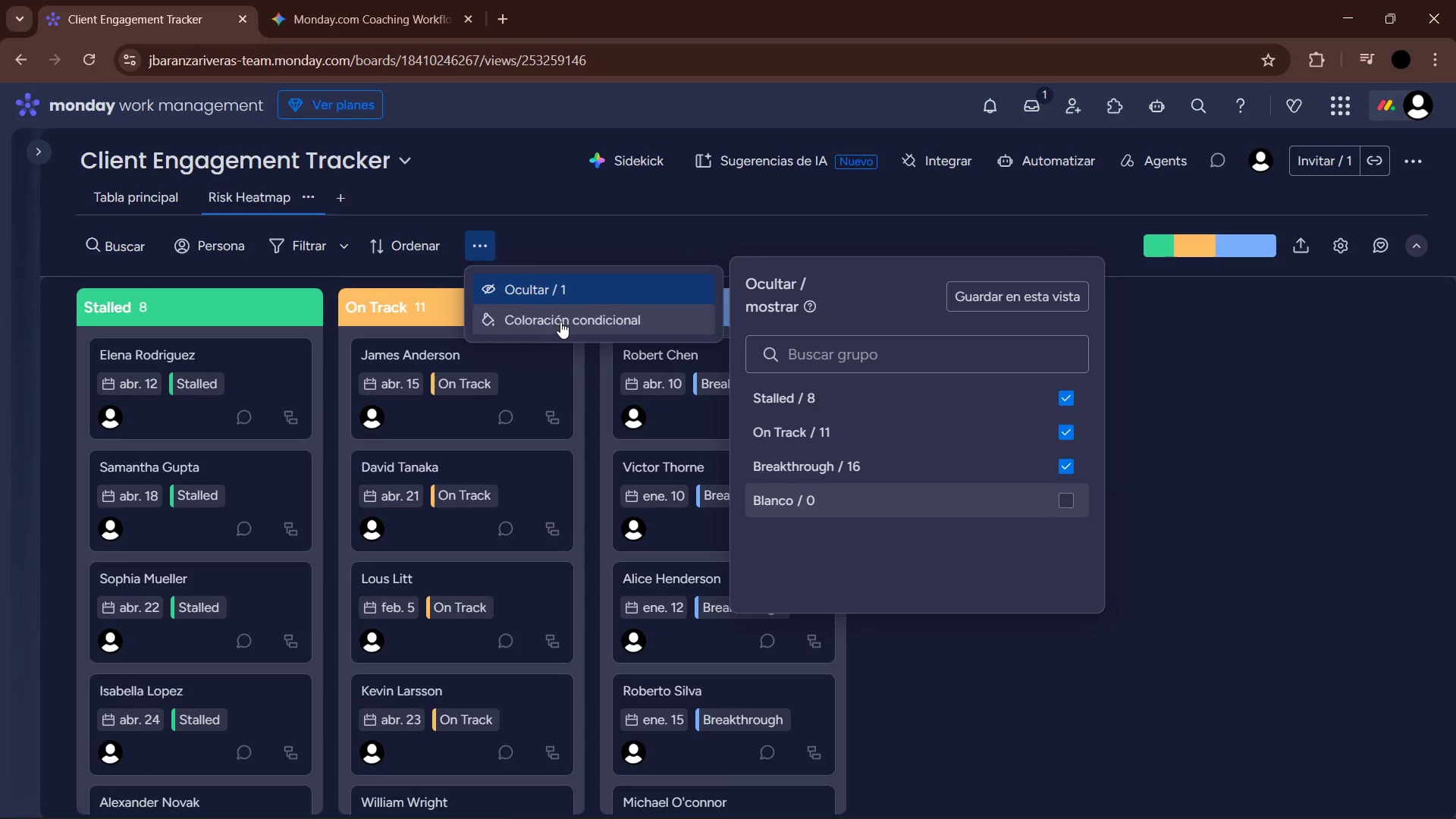 
left_click([555, 290])
 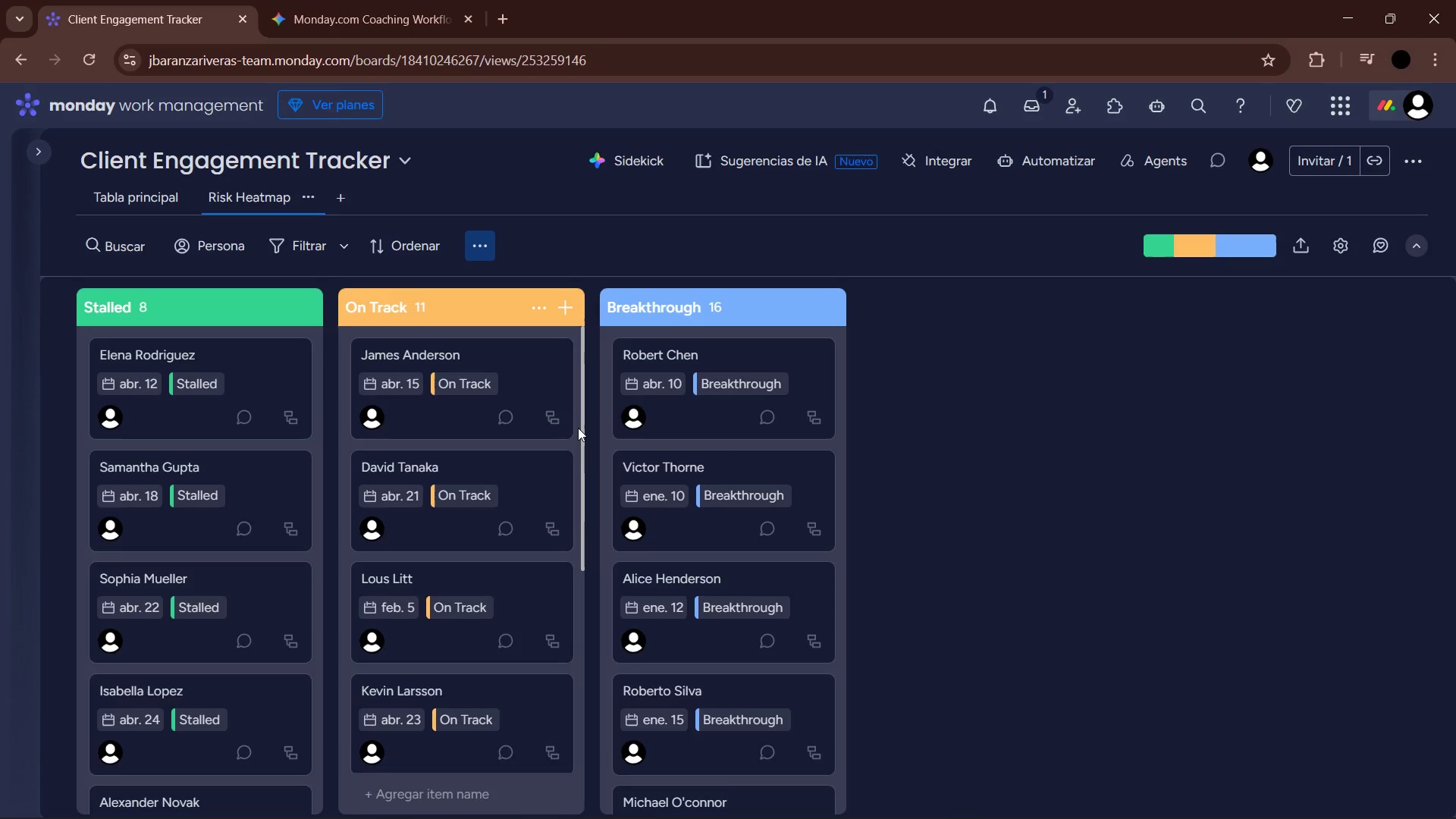 
wait(12.52)
 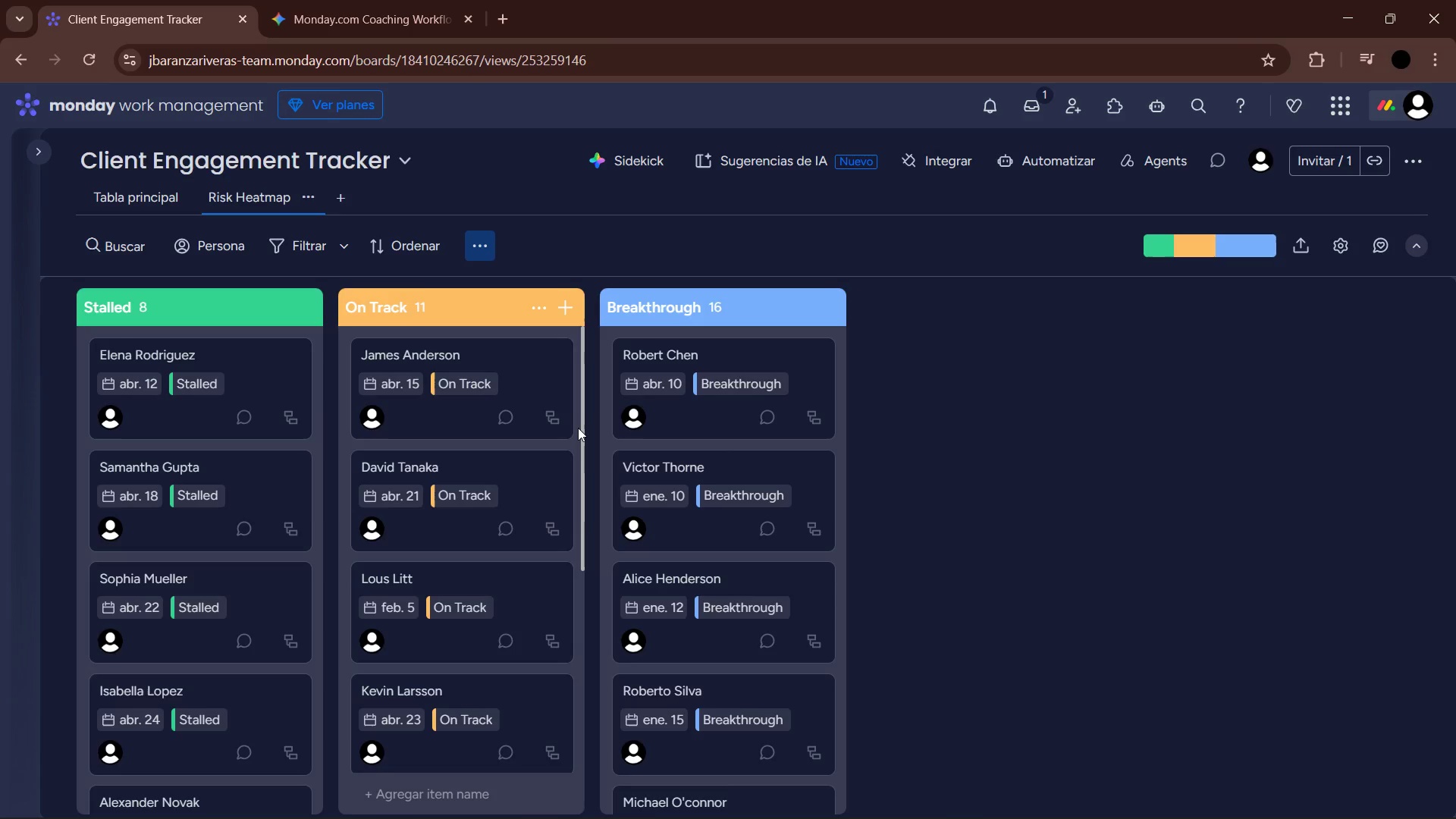 
left_click([152, 192])
 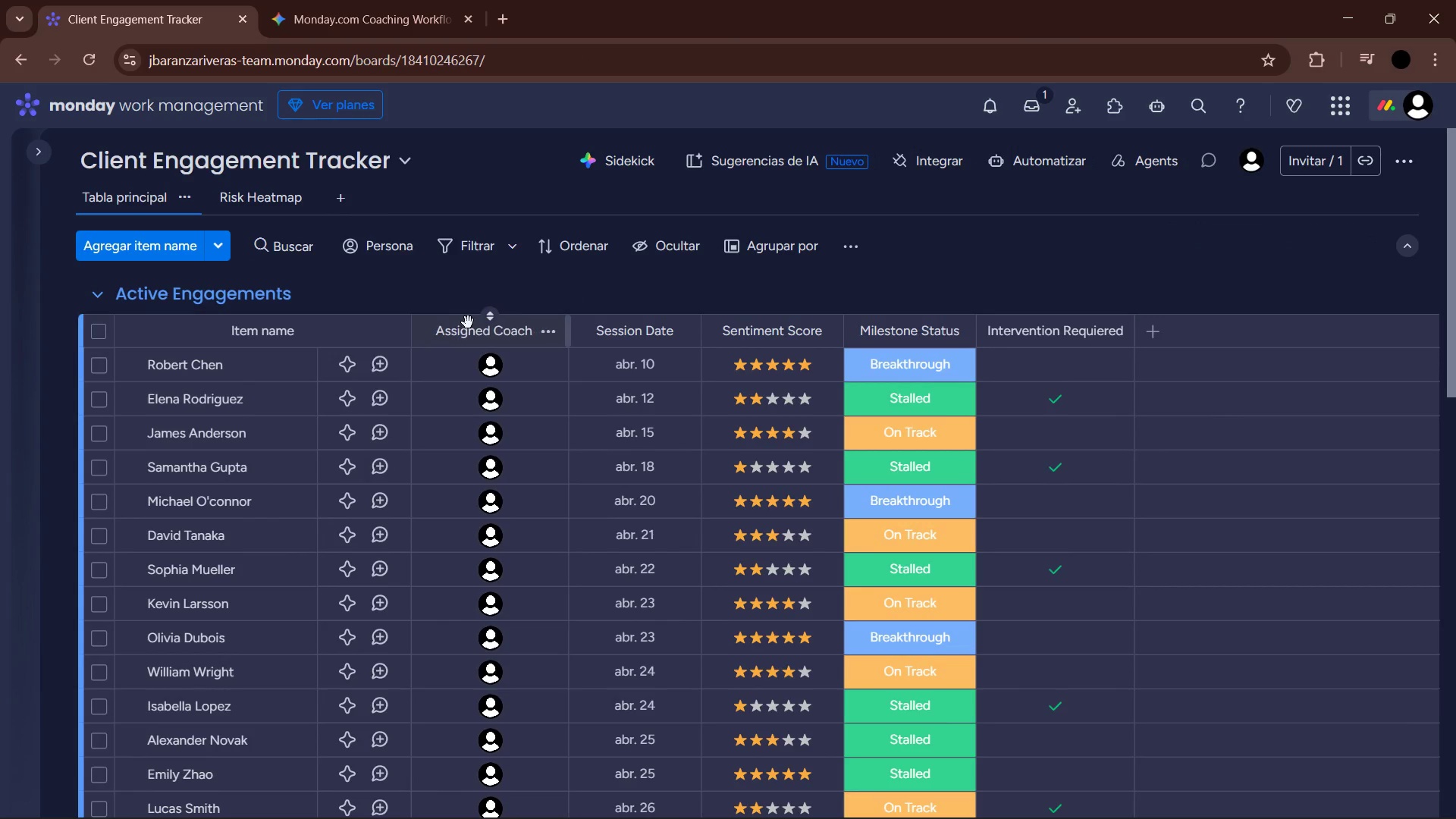 
mouse_move([539, 312])
 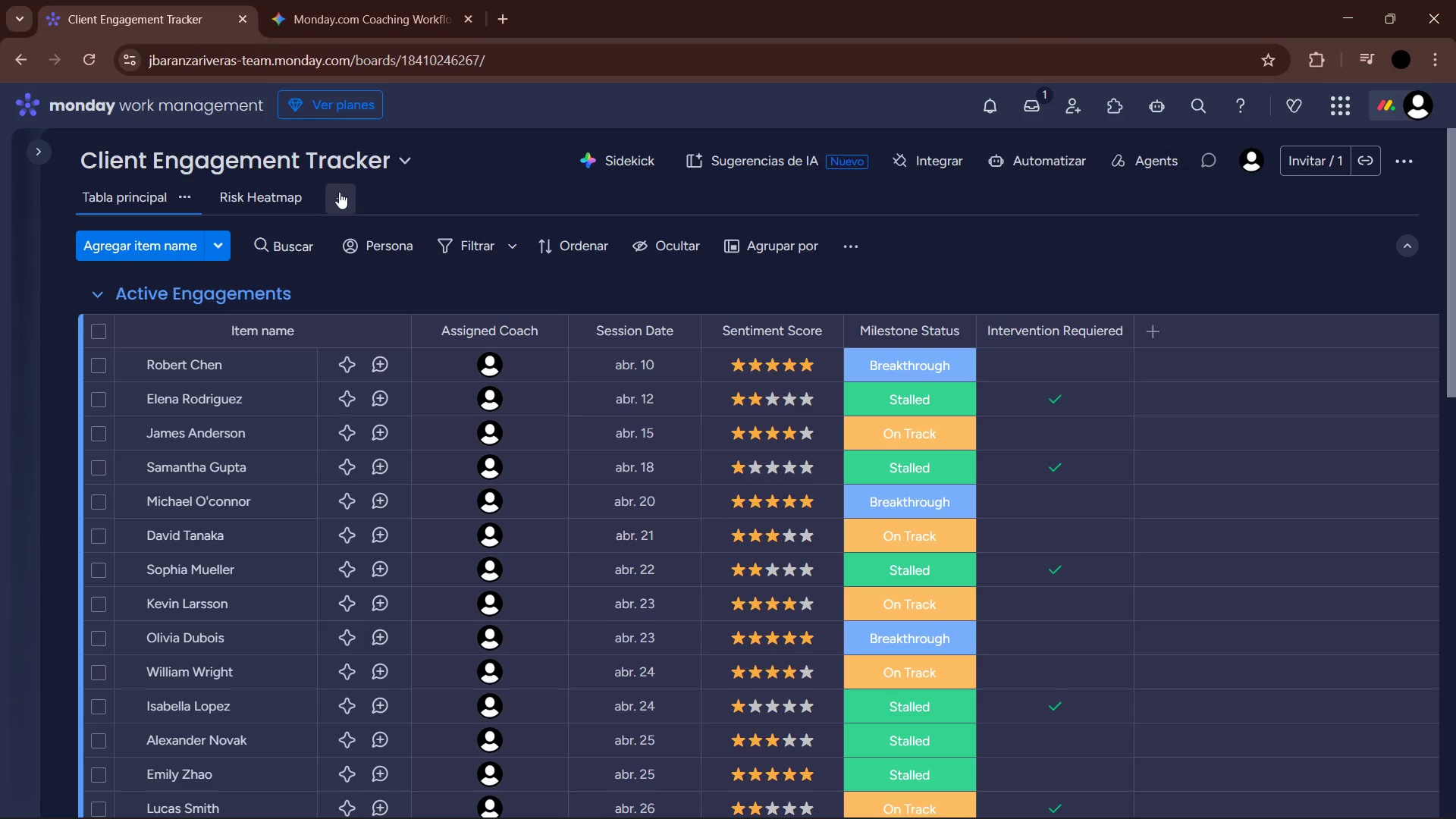 
left_click([340, 204])
 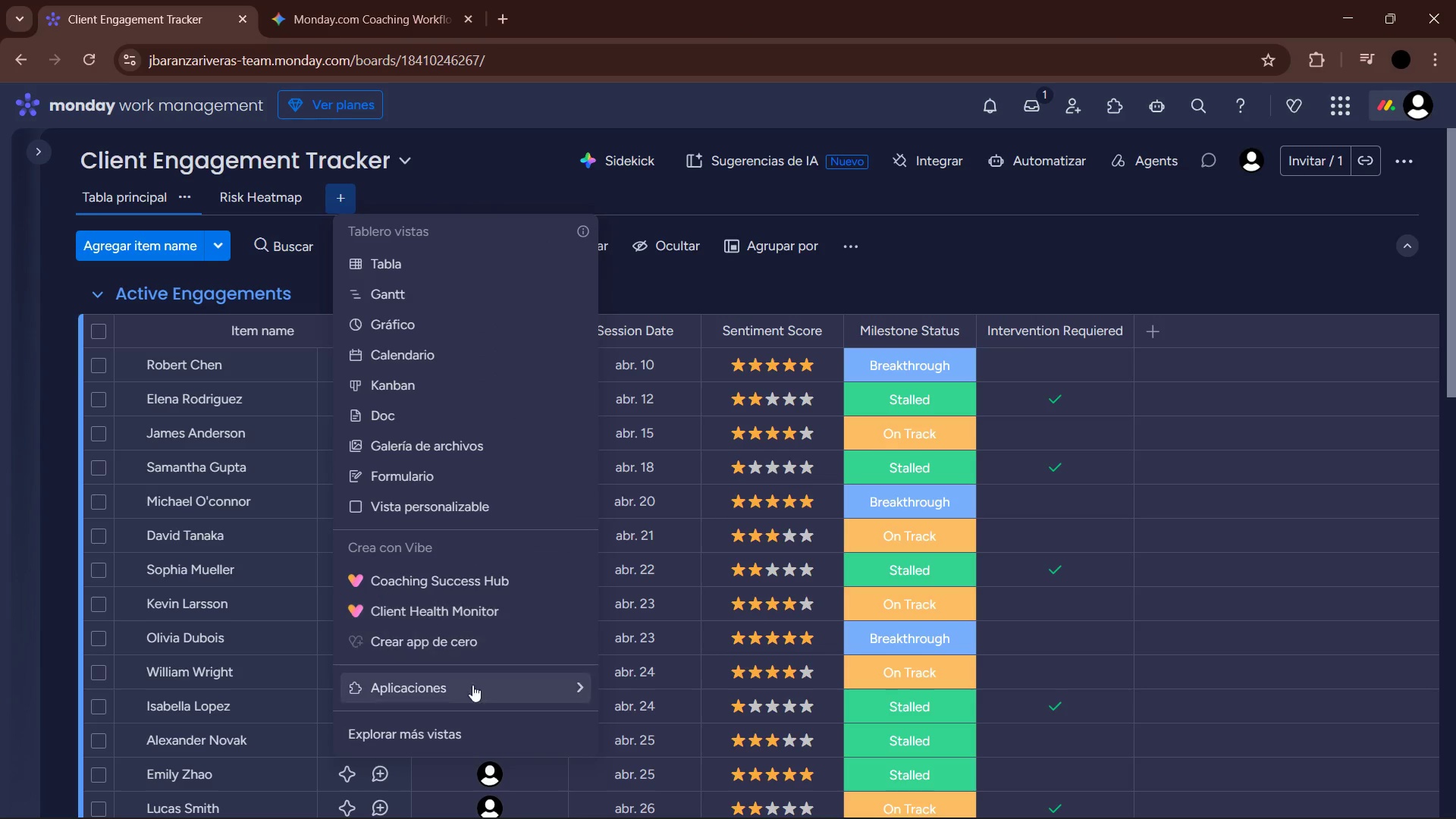 
wait(5.08)
 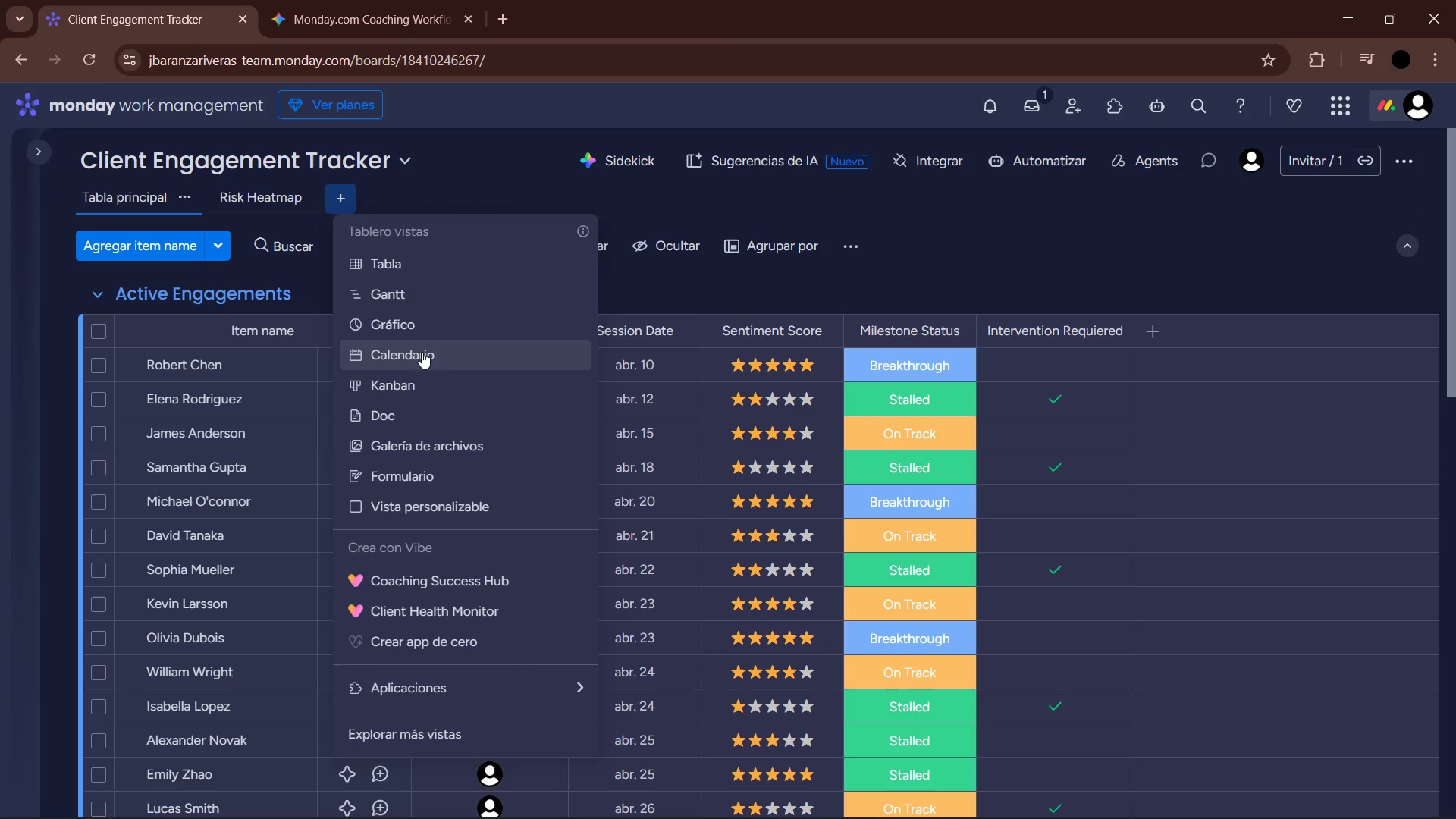 
left_click([469, 727])
 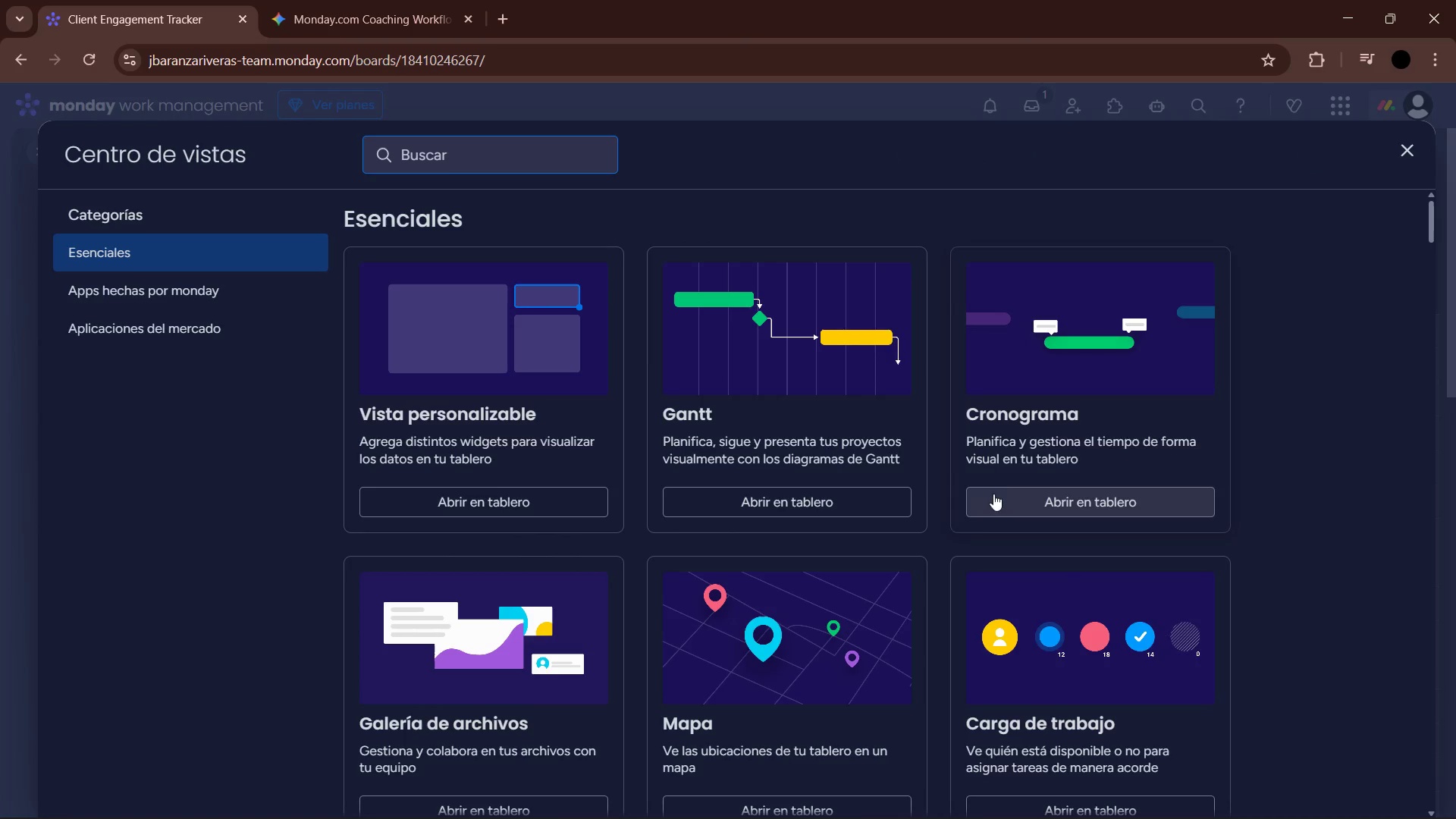 
left_click([1025, 505])
 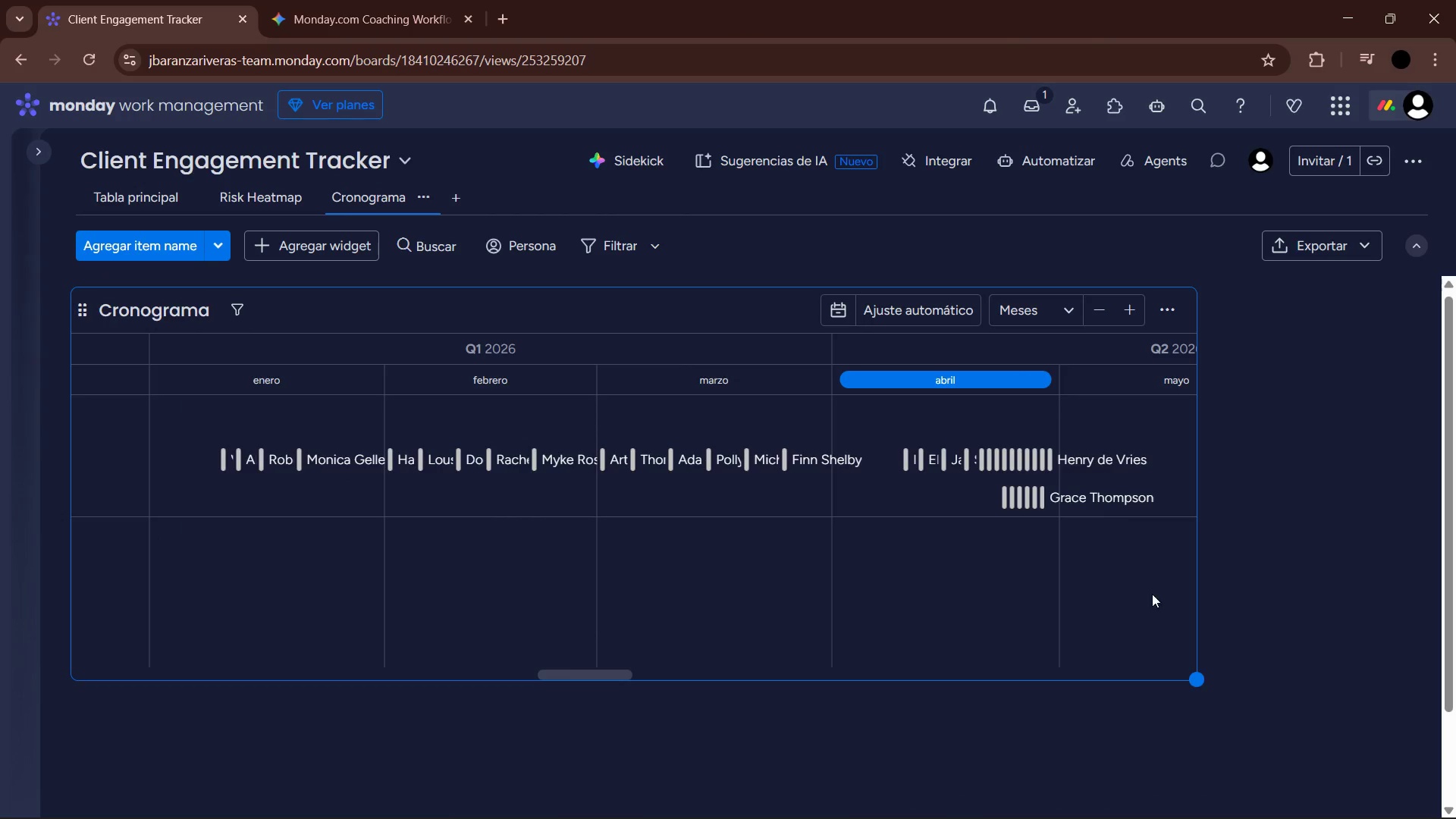 
left_click_drag(start_coordinate=[1193, 678], to_coordinate=[1455, 817])
 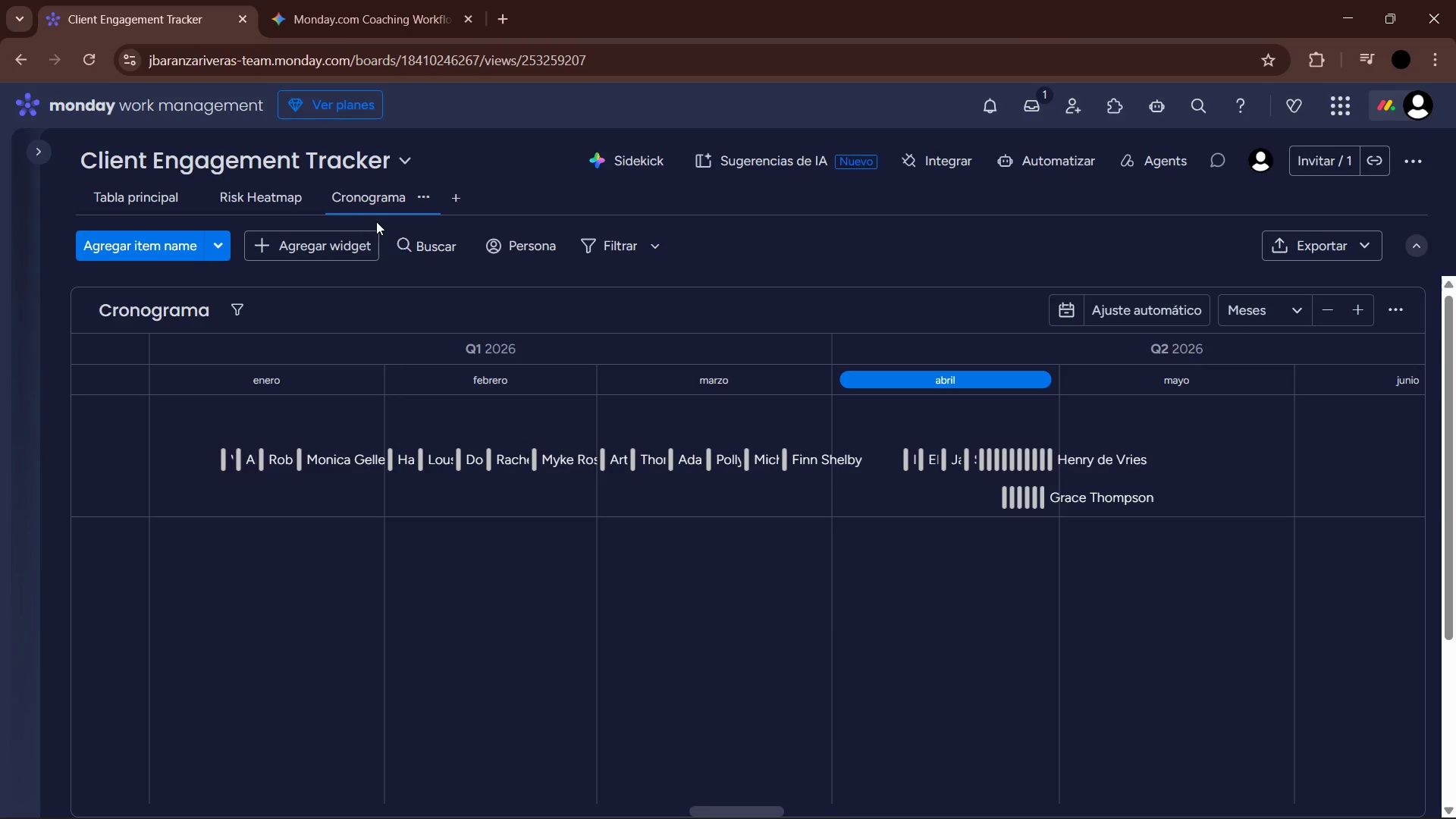 
wait(10.2)
 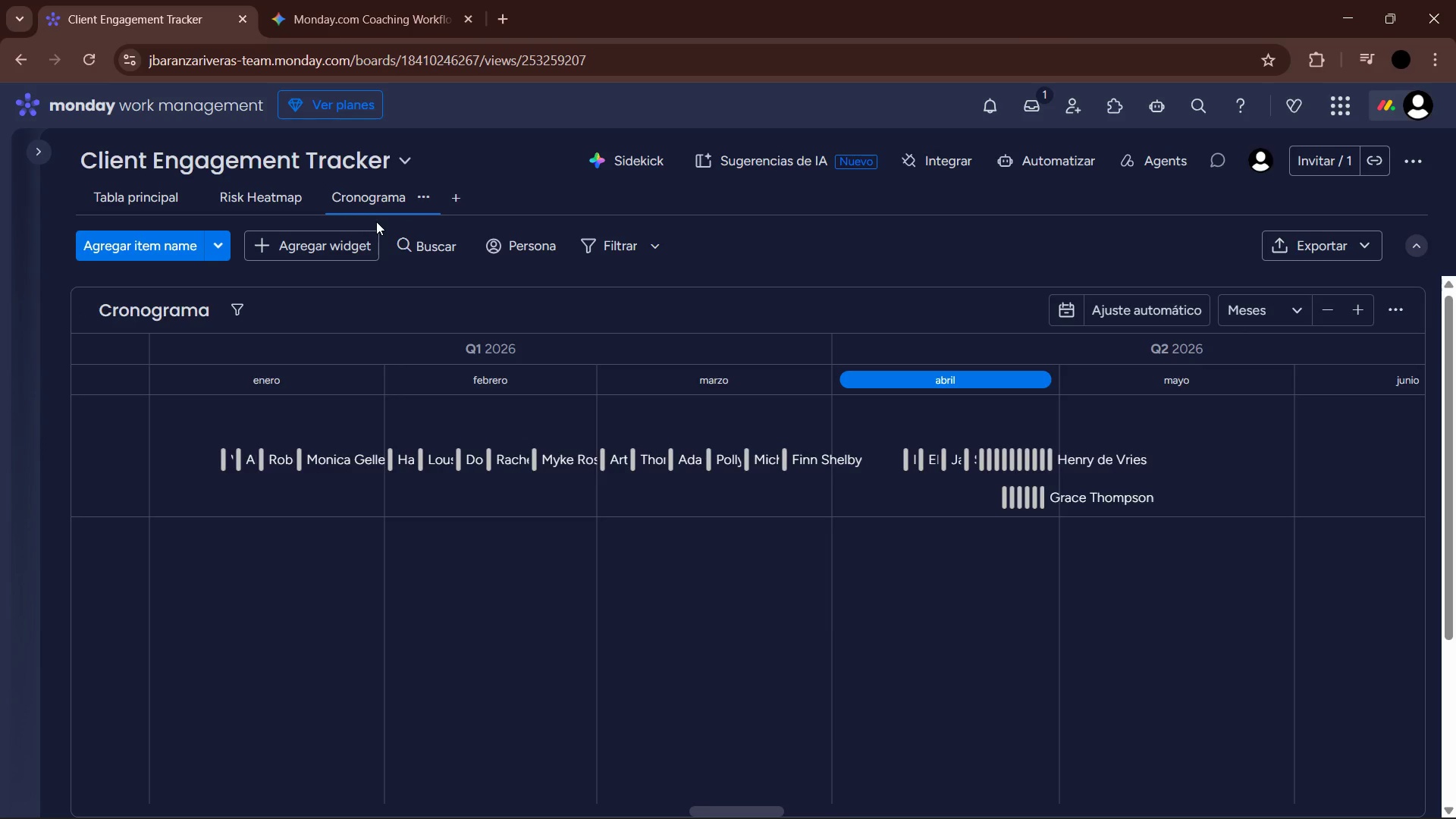 
left_click([1398, 317])
 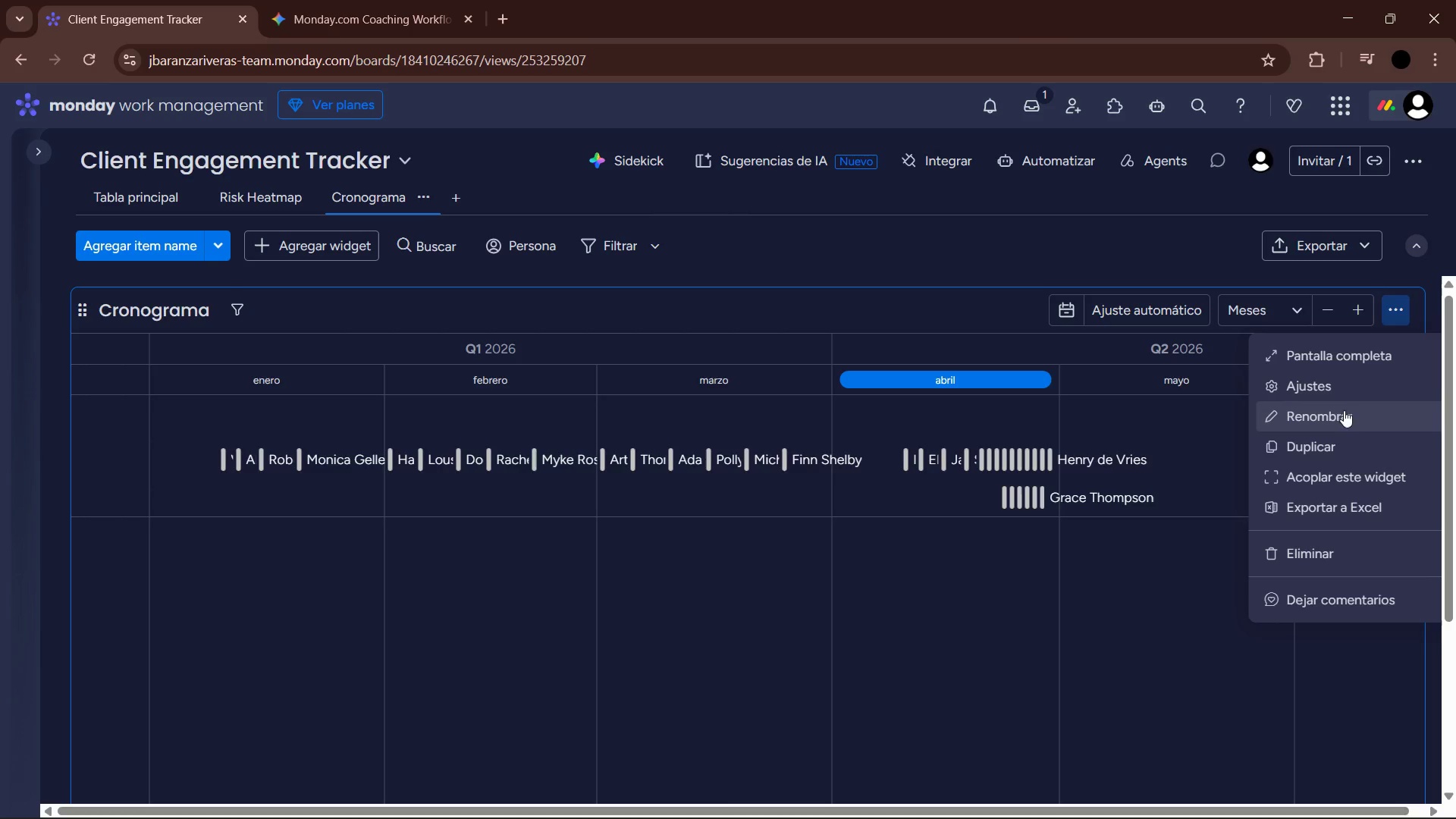 
left_click([1328, 393])
 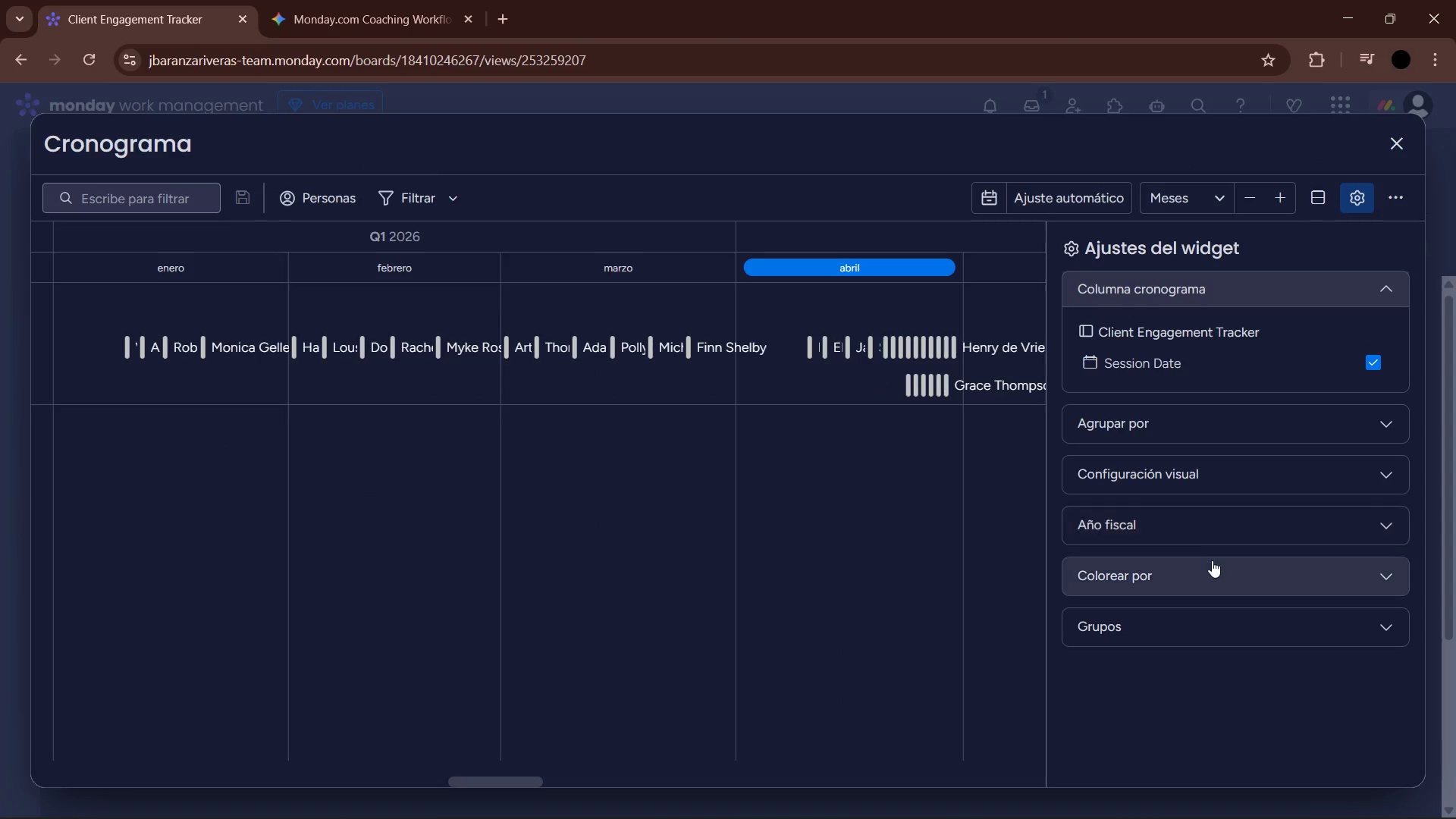 
left_click([1212, 563])
 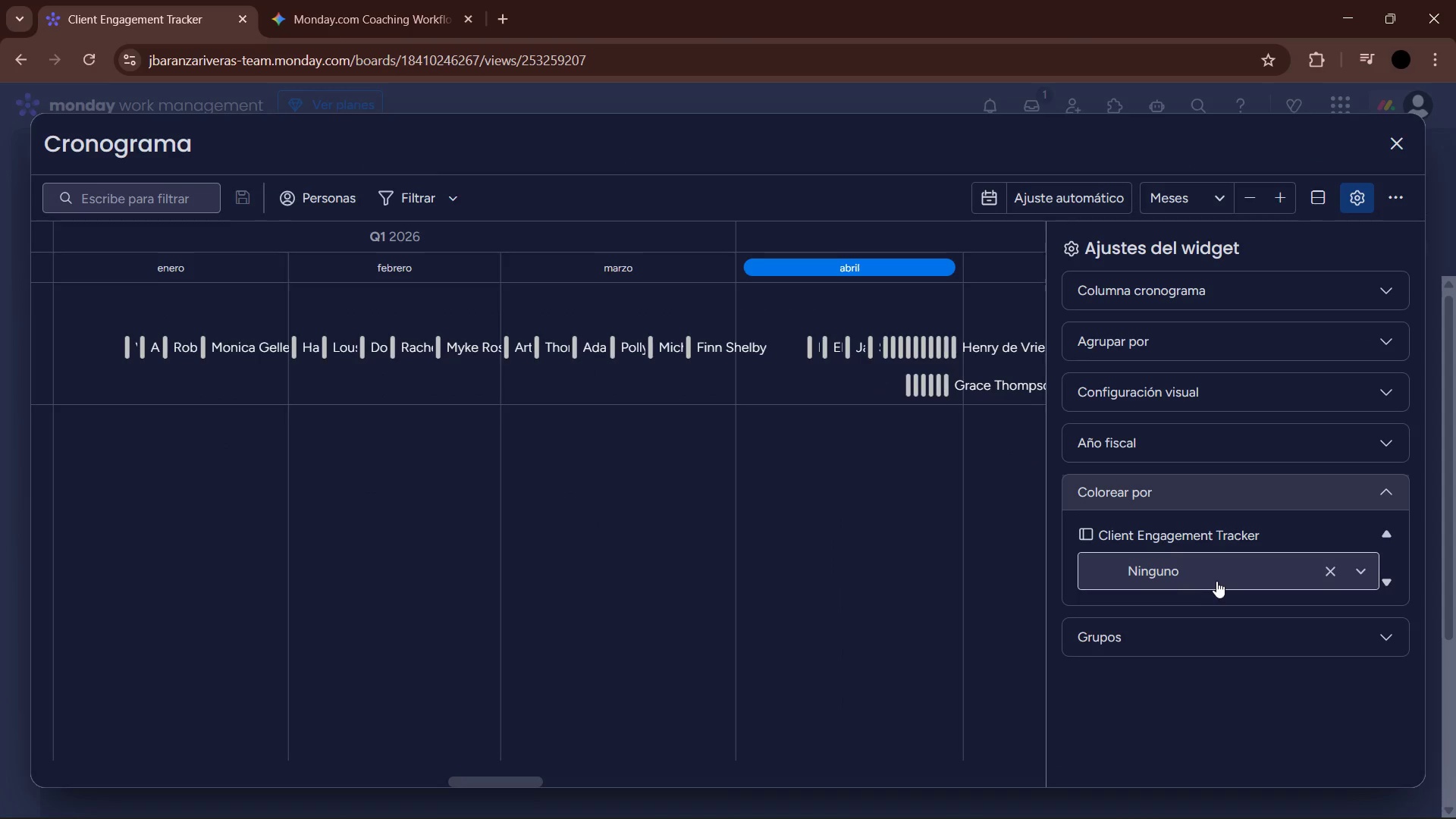 
left_click([1220, 577])
 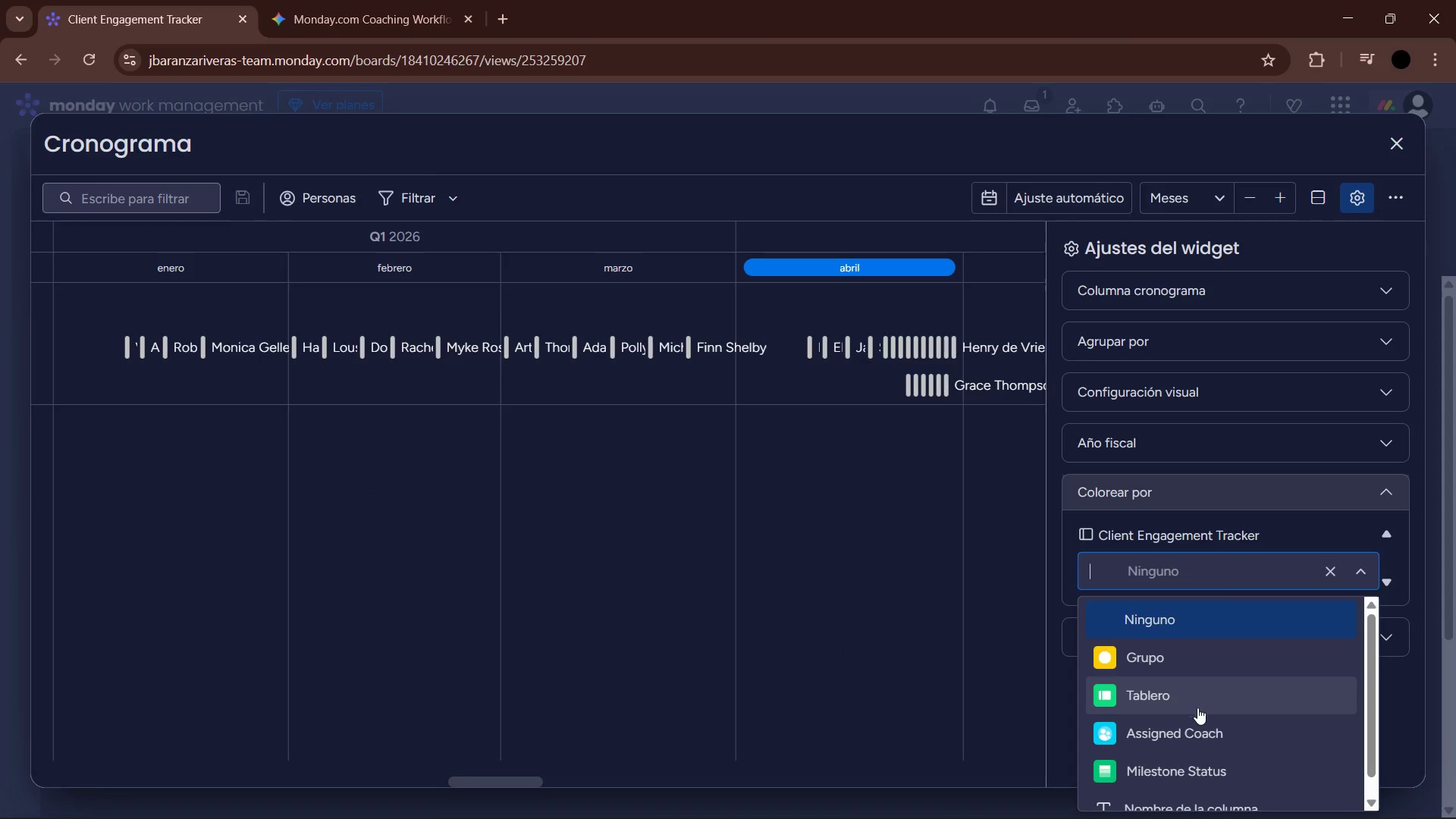 
left_click([1173, 760])
 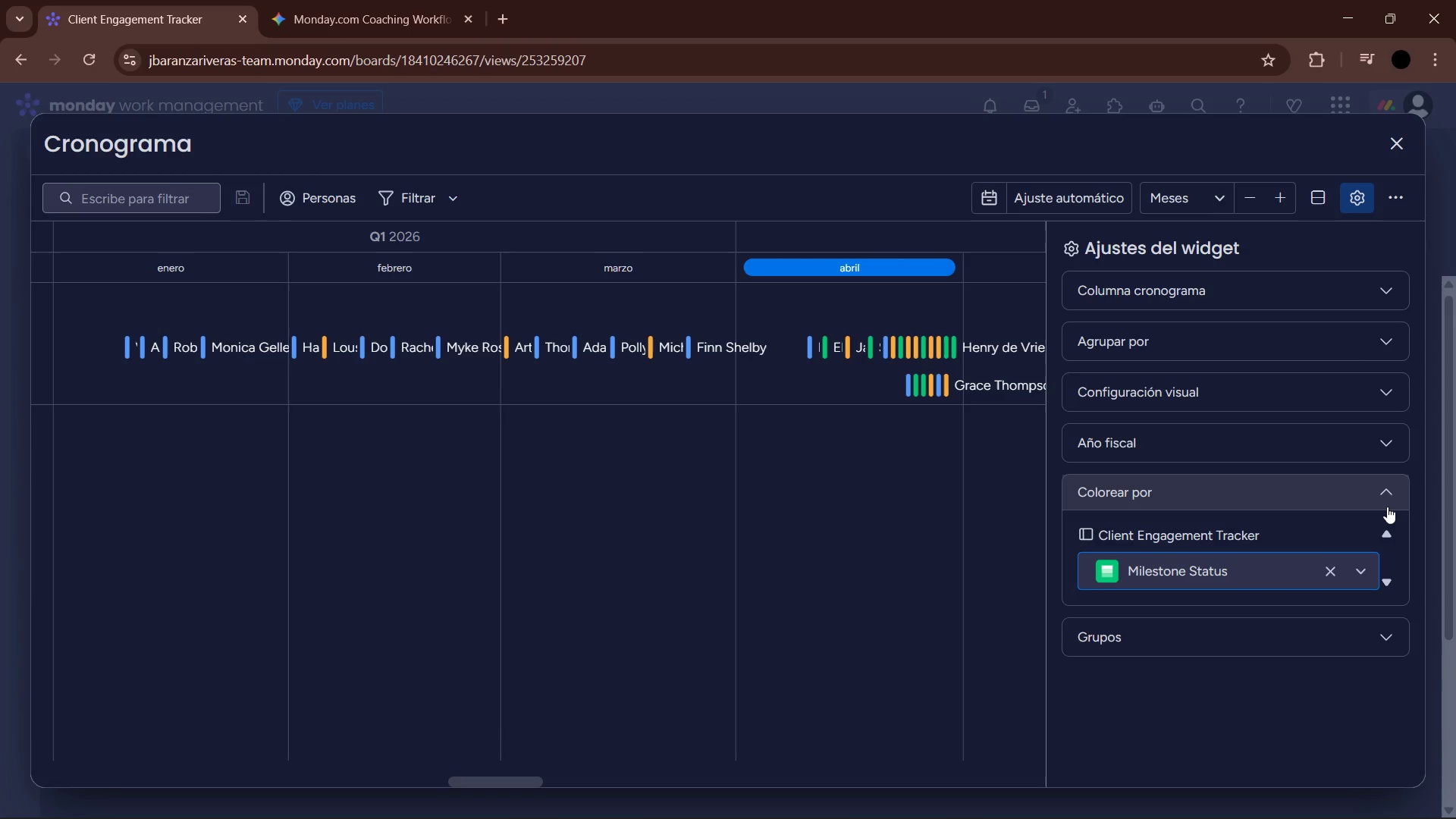 
wait(5.52)
 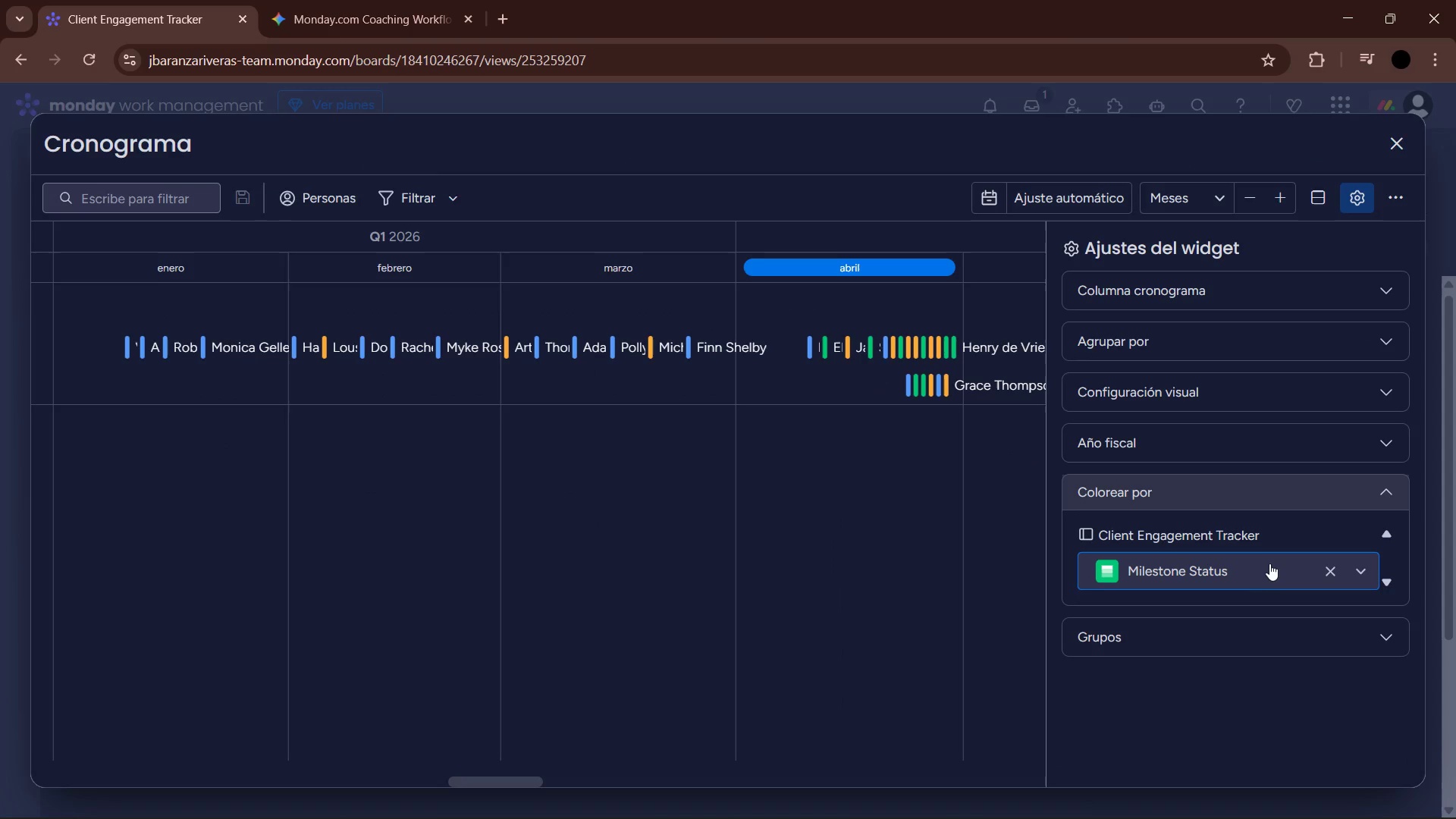 
left_click([1388, 501])
 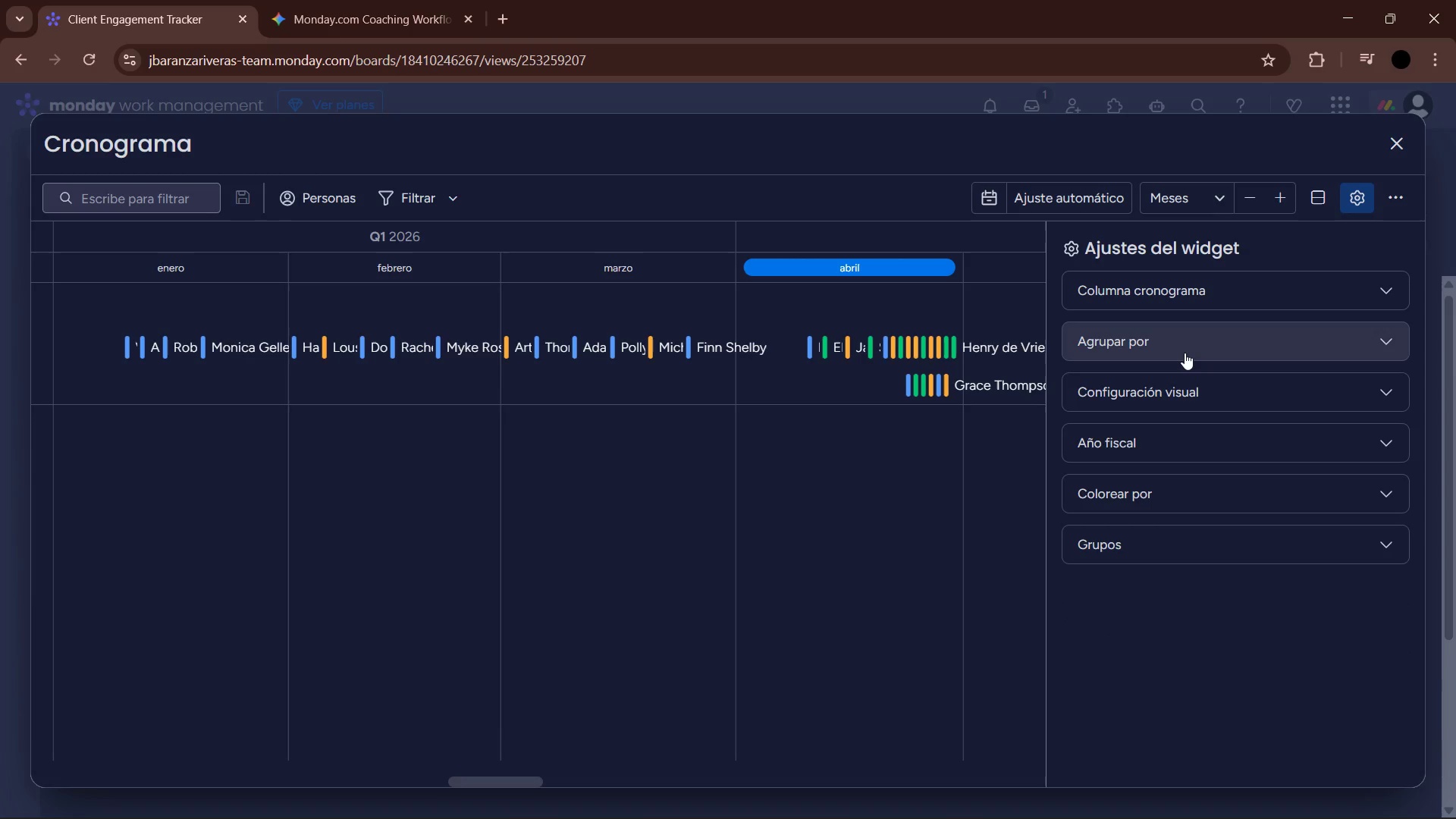 
left_click([1181, 345])
 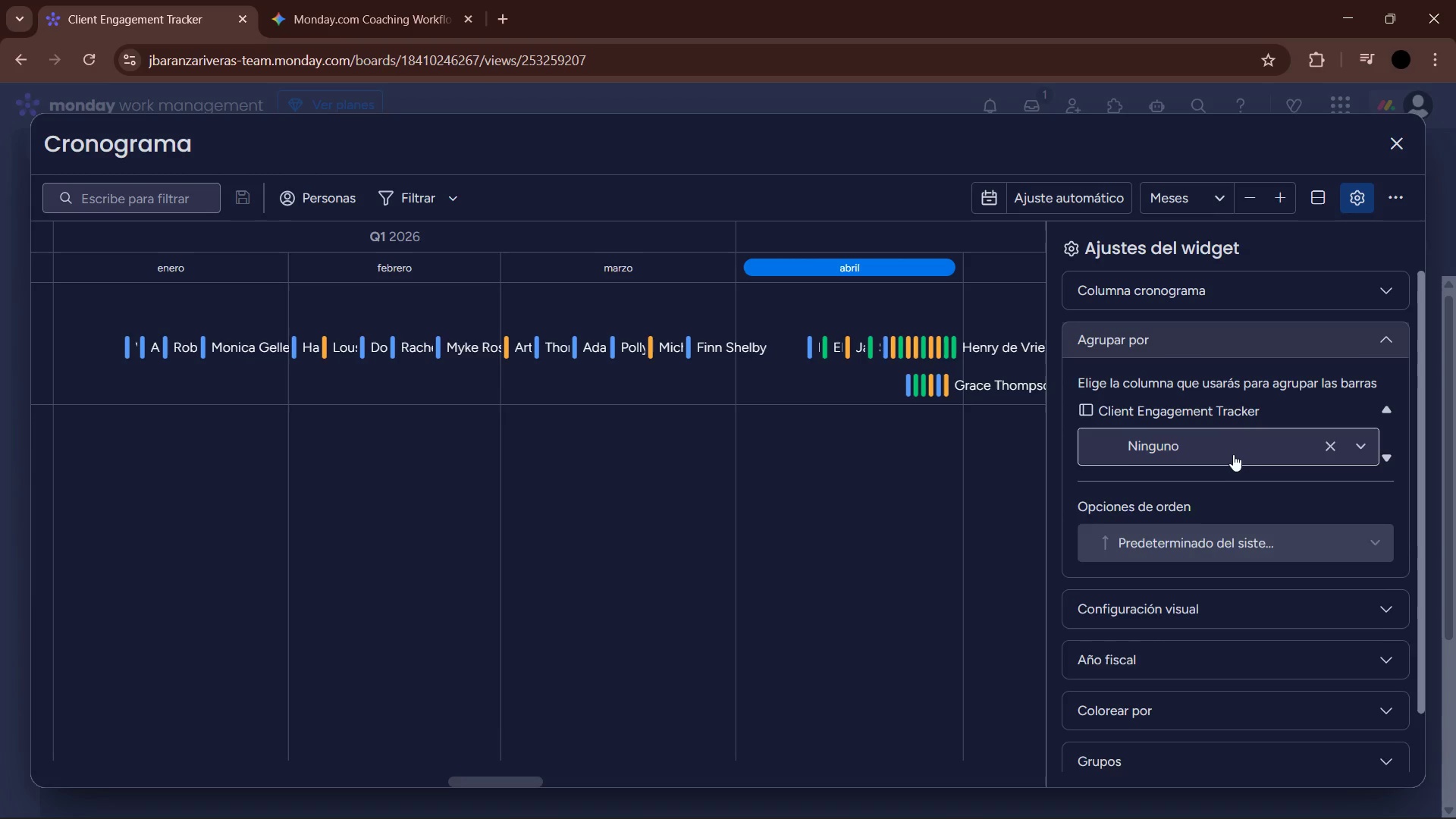 
left_click([1232, 452])
 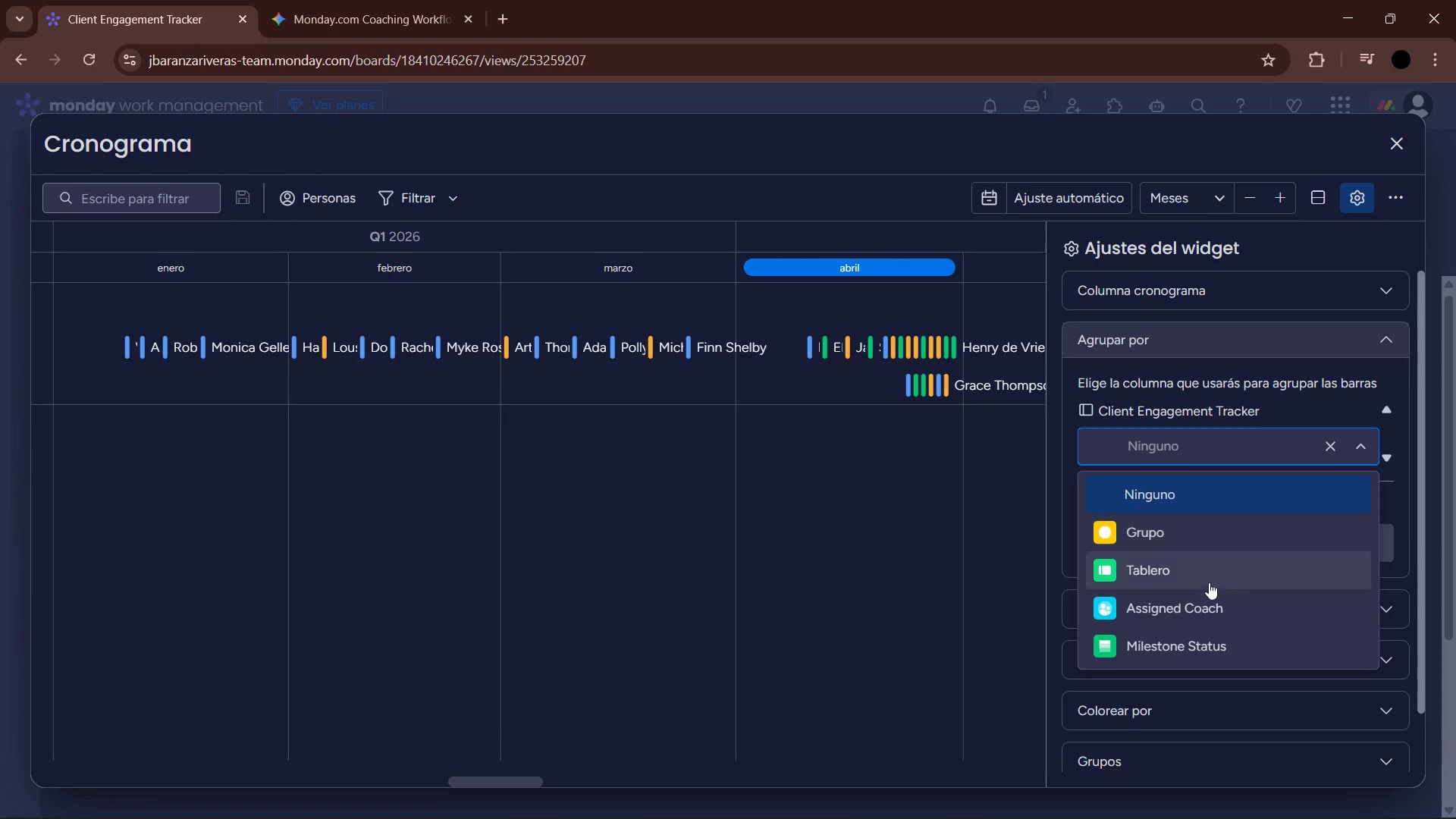 
left_click([1210, 605])
 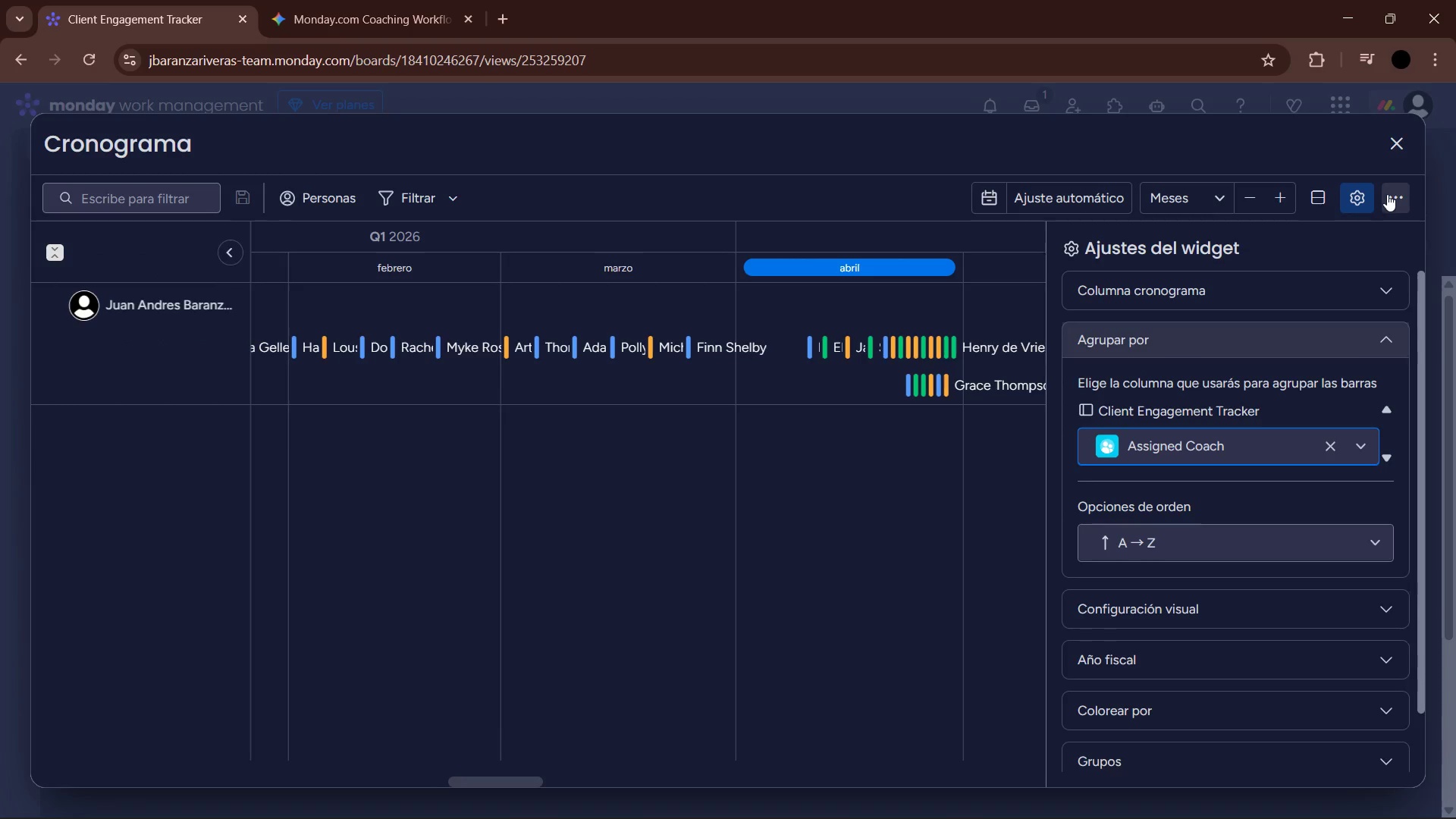 
left_click([1392, 156])
 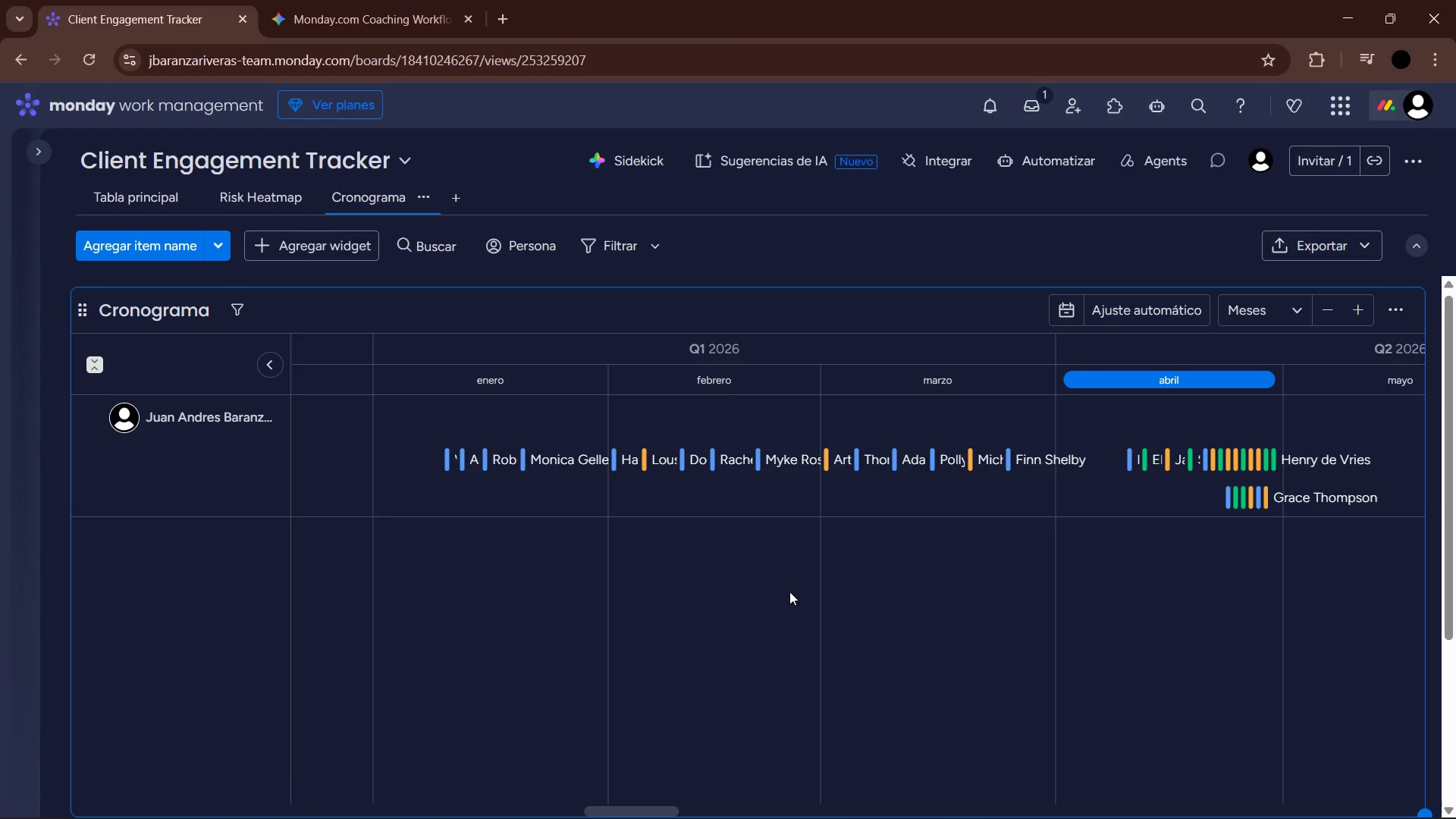 
wait(12.86)
 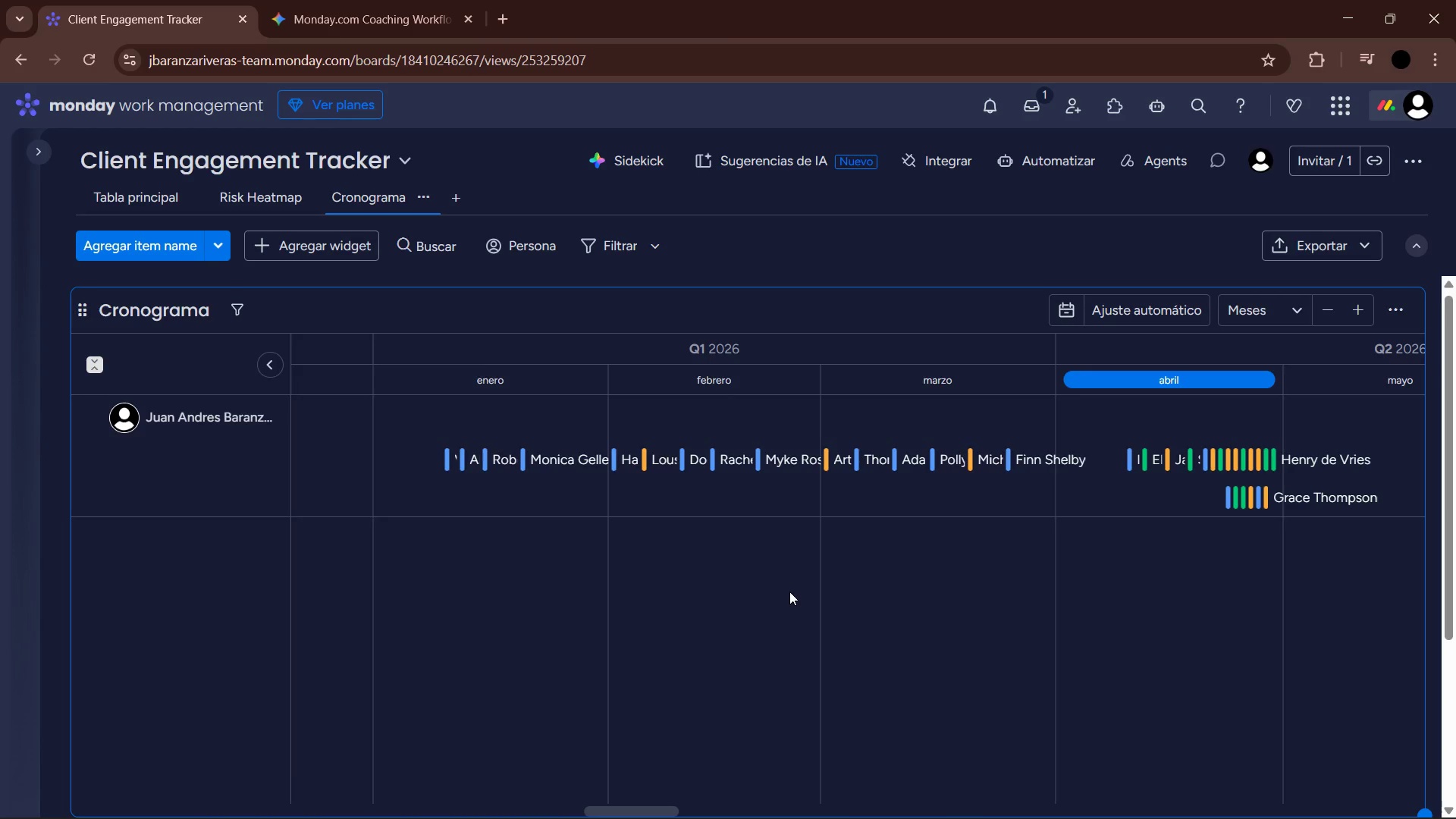 
left_click([421, 200])
 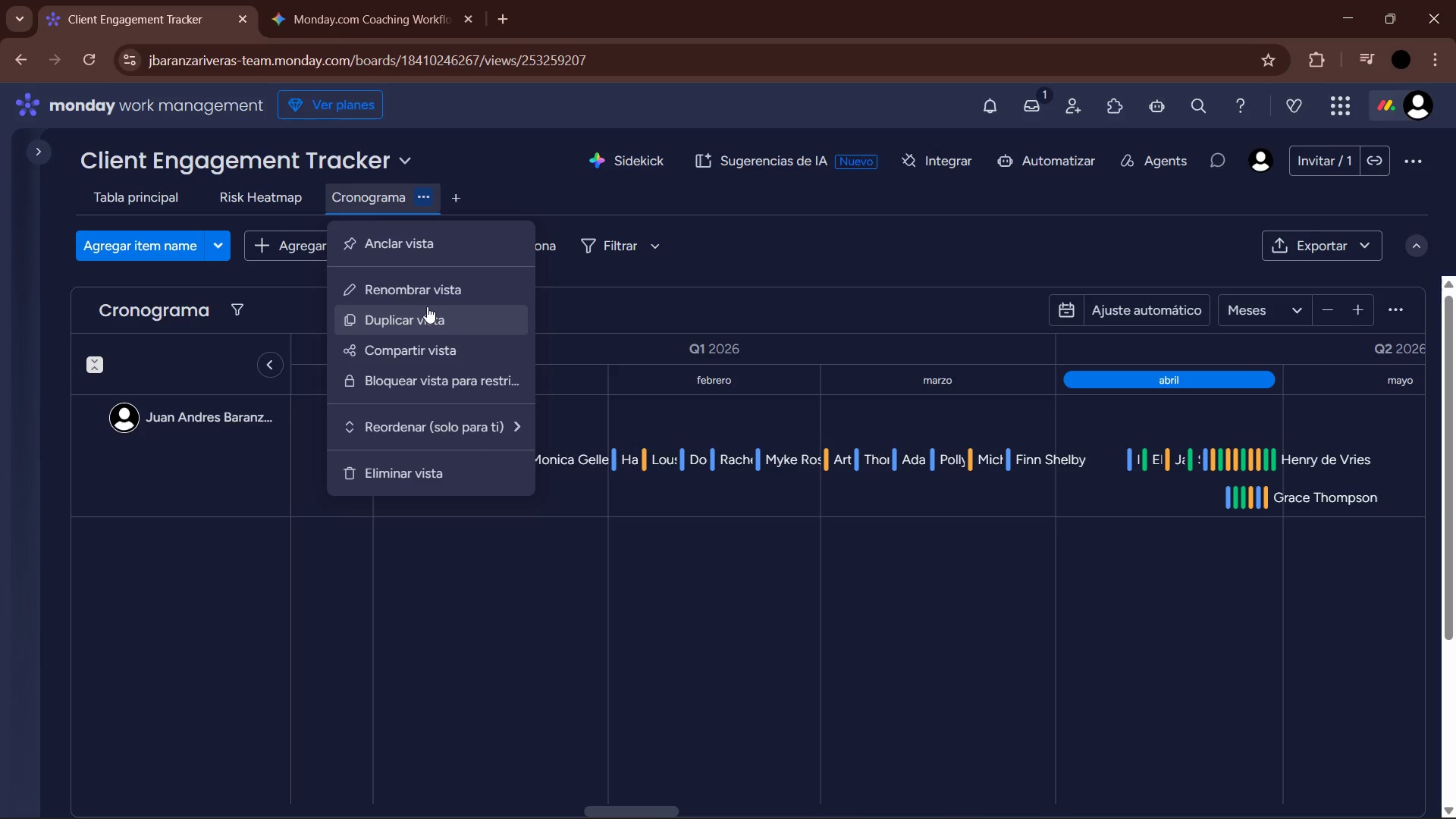 
left_click([432, 294])
 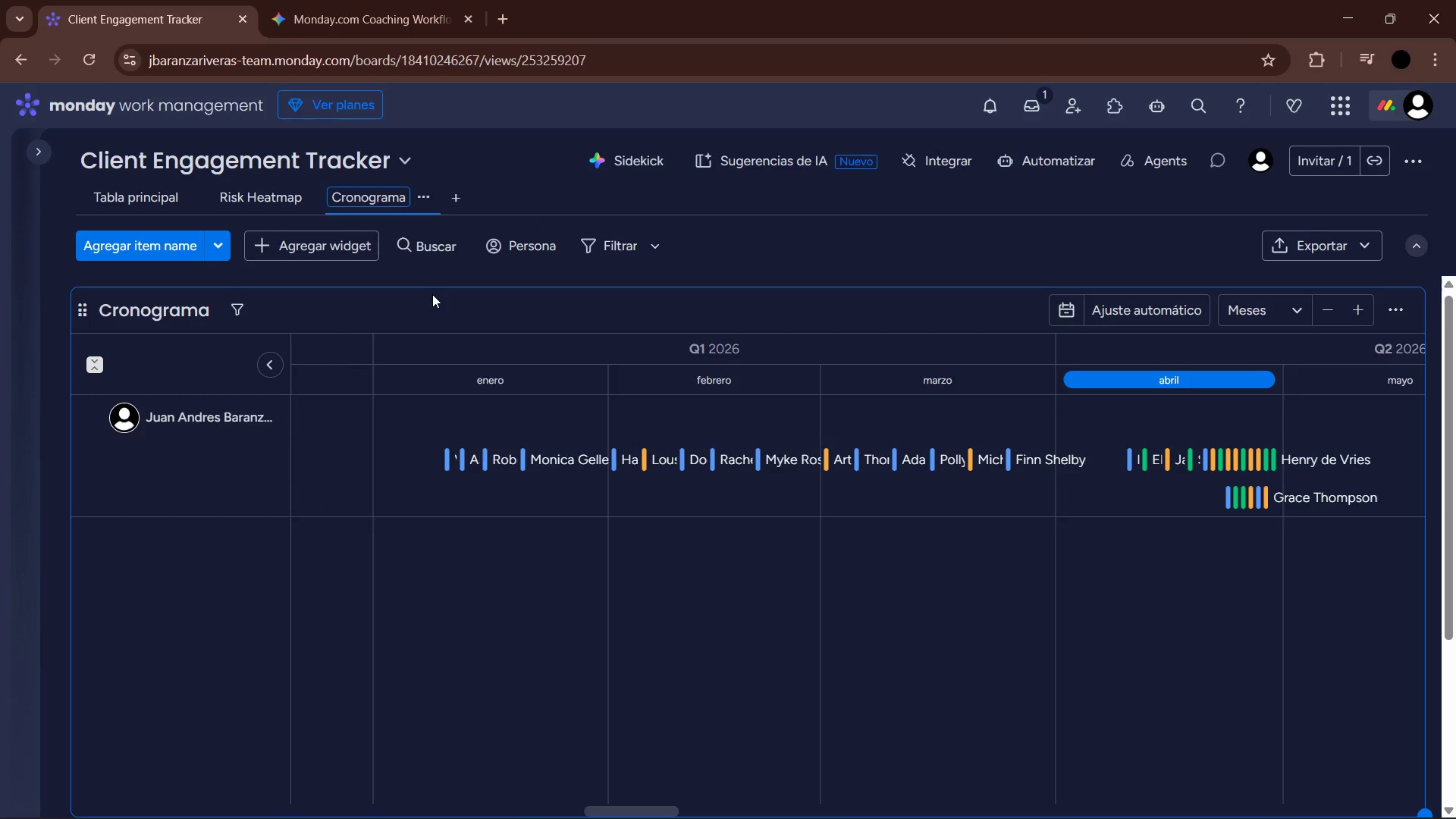 
hold_key(key=Backspace, duration=0.95)
 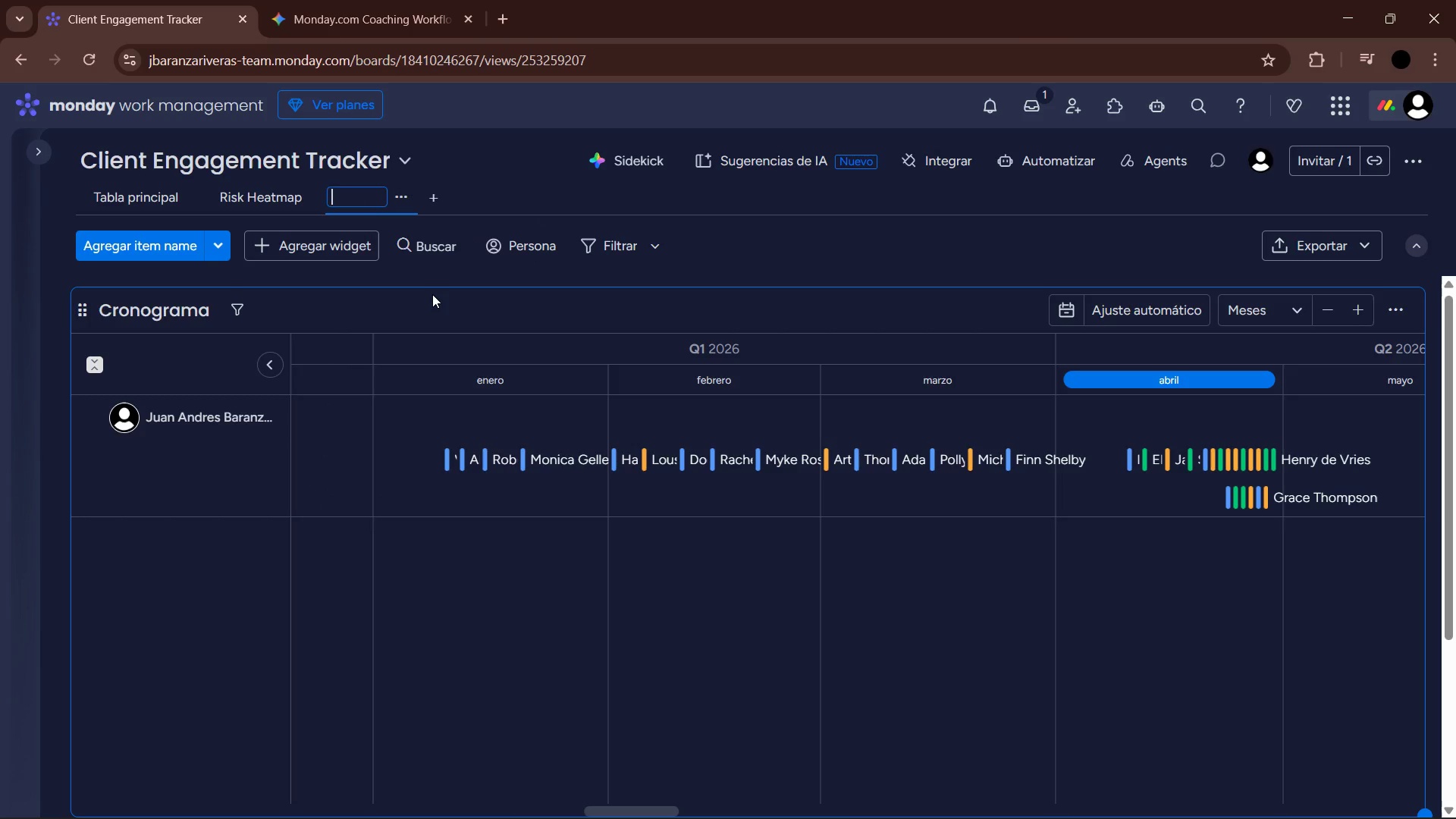 
type(Session Density)
 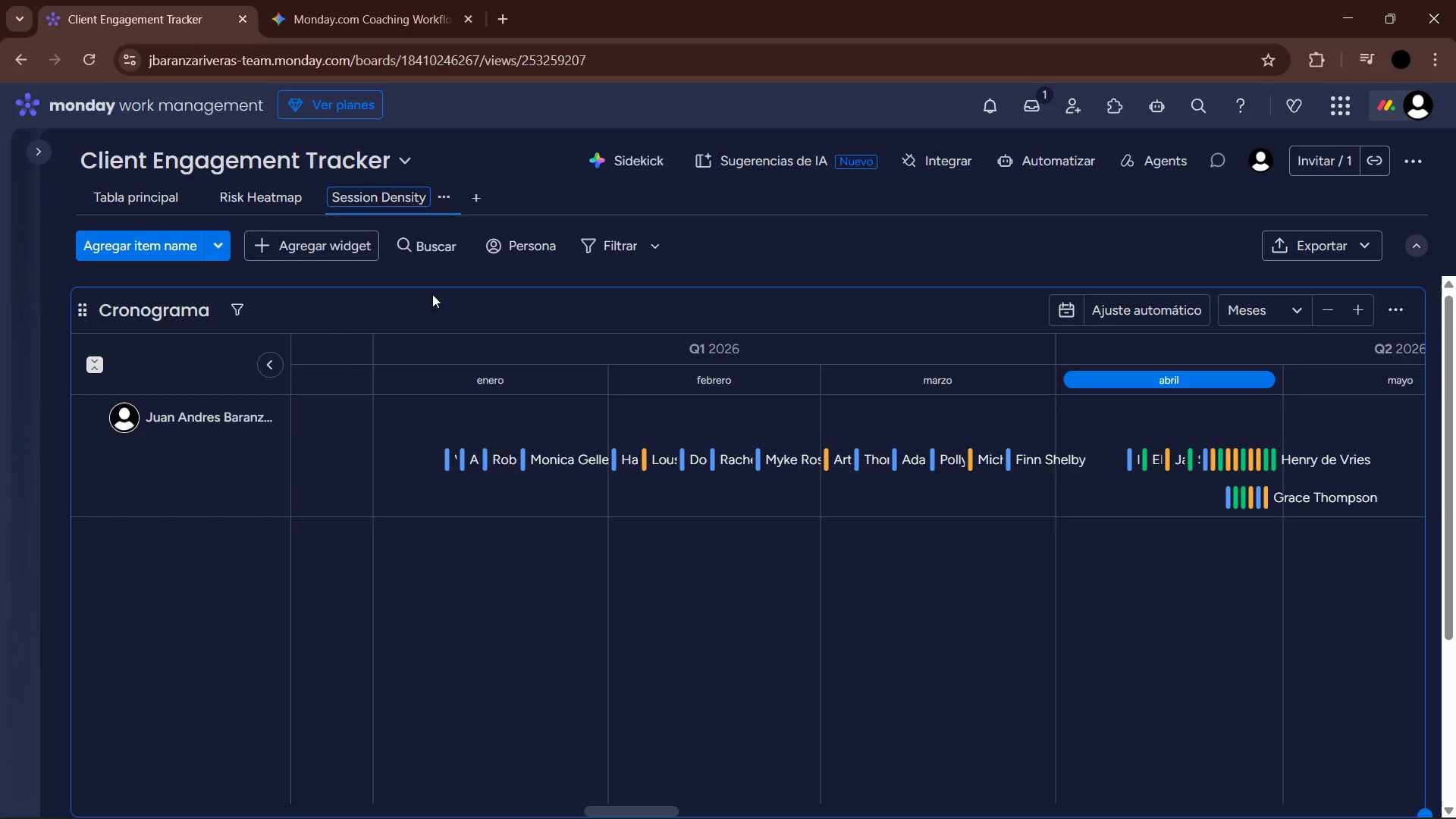 
key(Enter)
 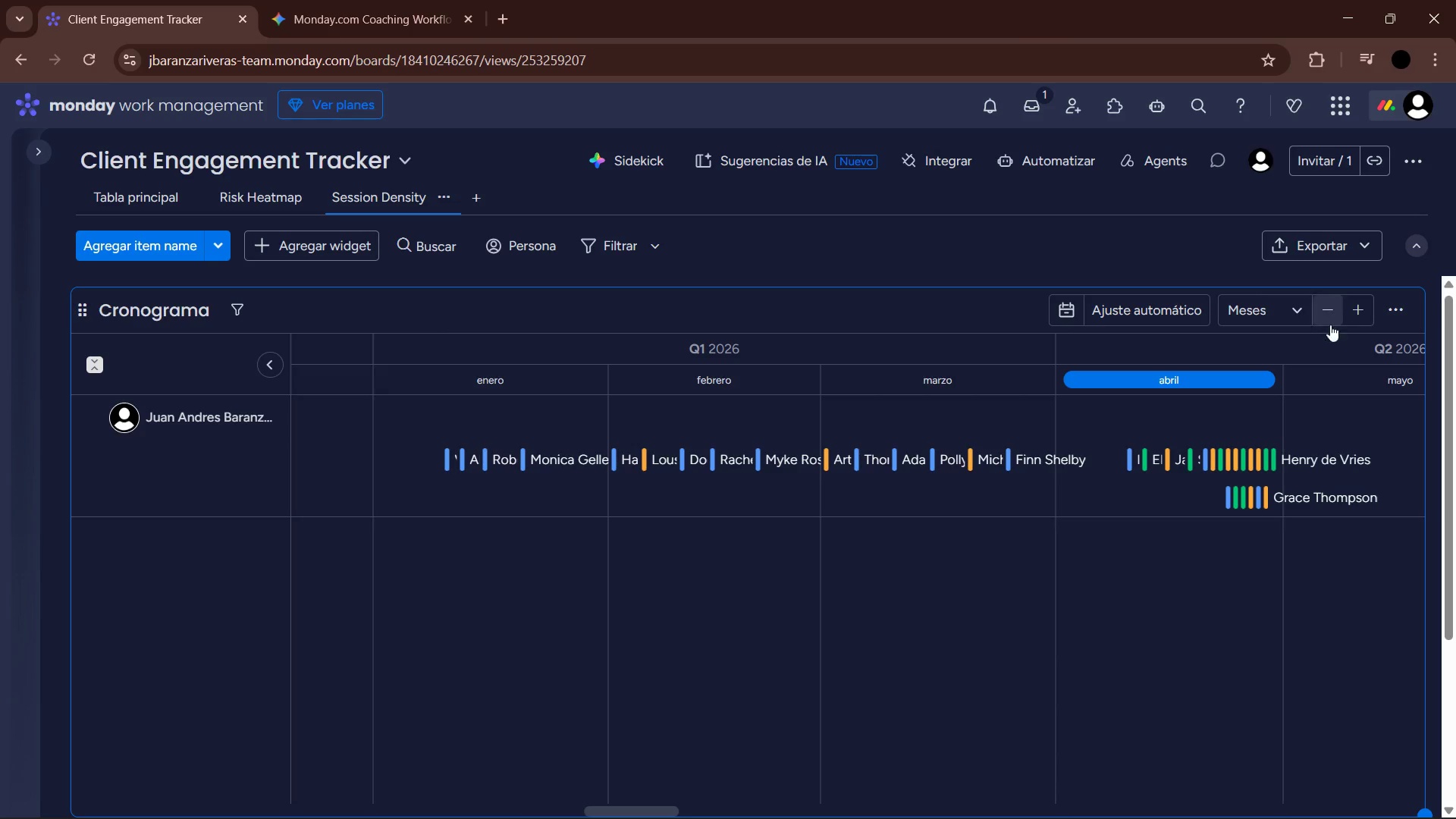 
wait(7.59)
 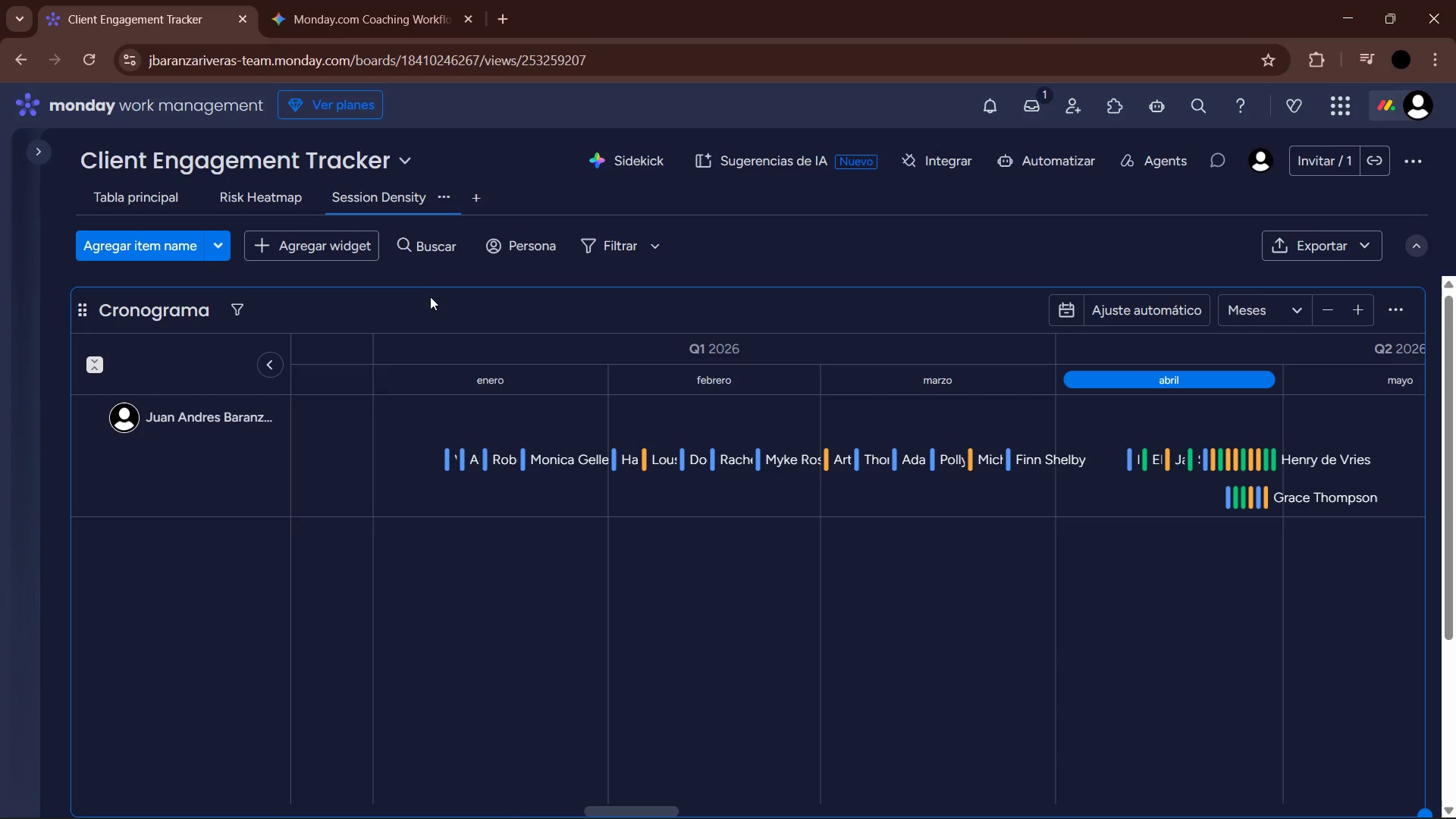 
left_click([1353, 315])
 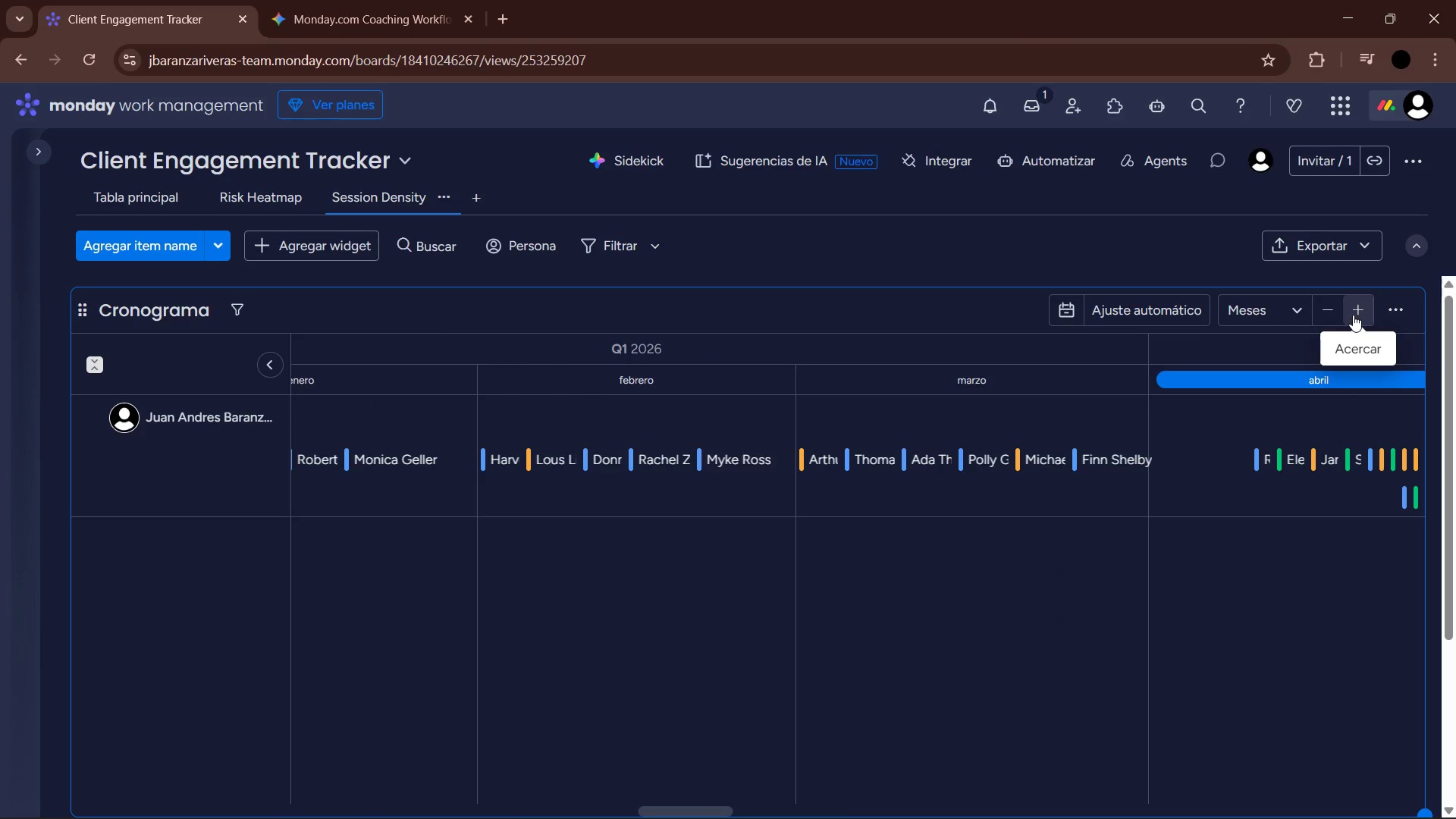 
left_click([1353, 315])
 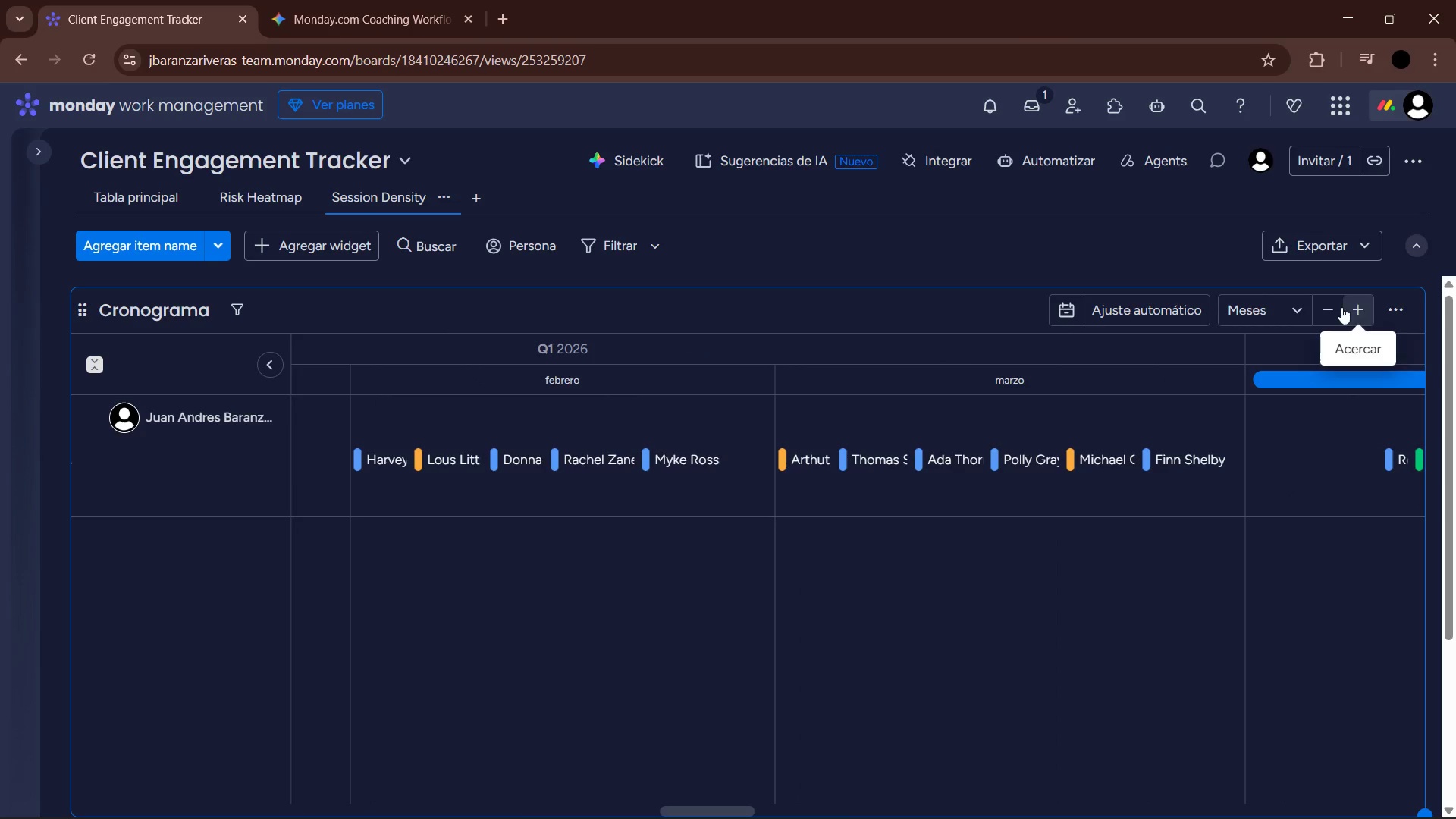 
mouse_move([1286, 324])
 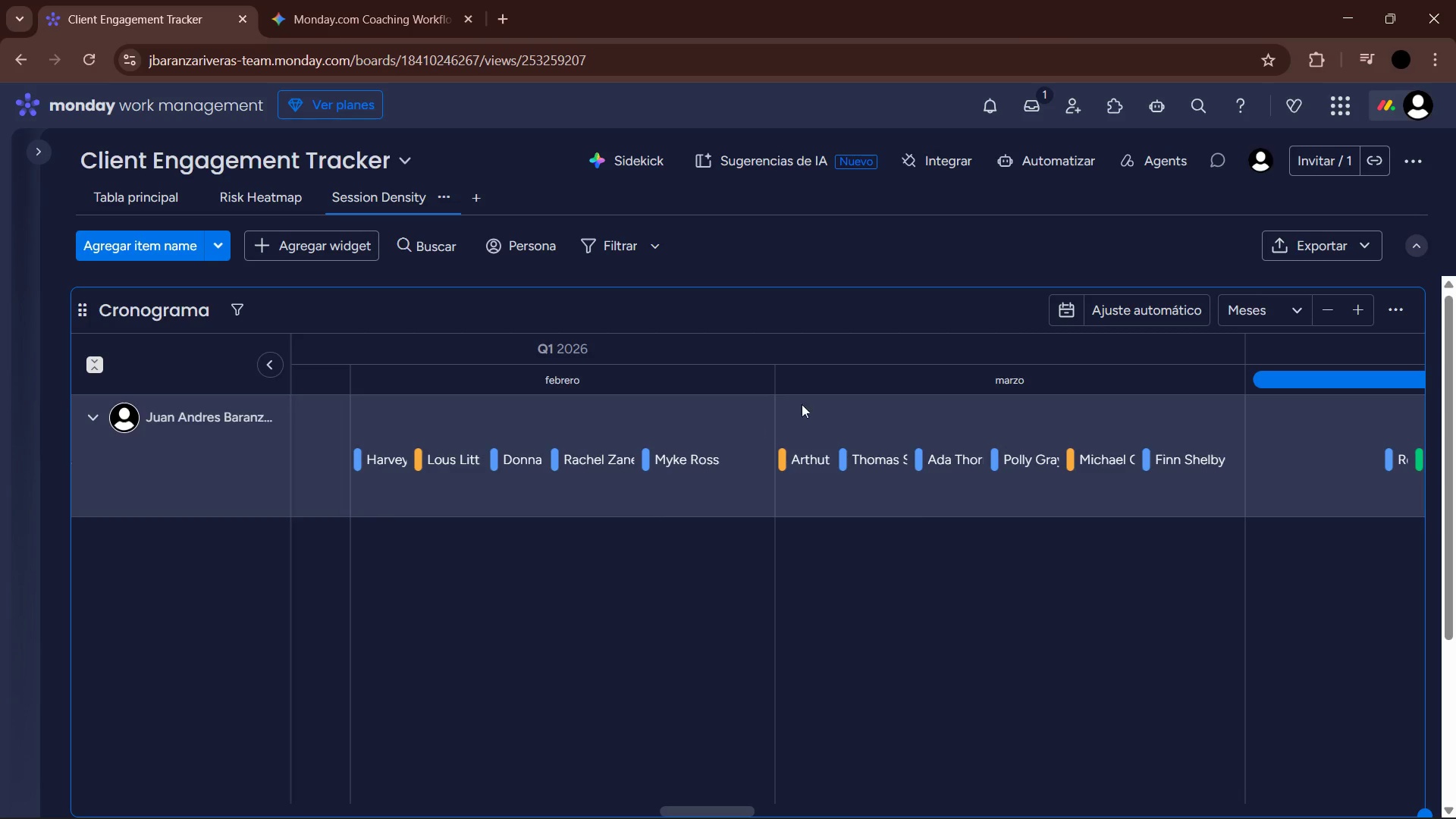 
left_click([1354, 315])
 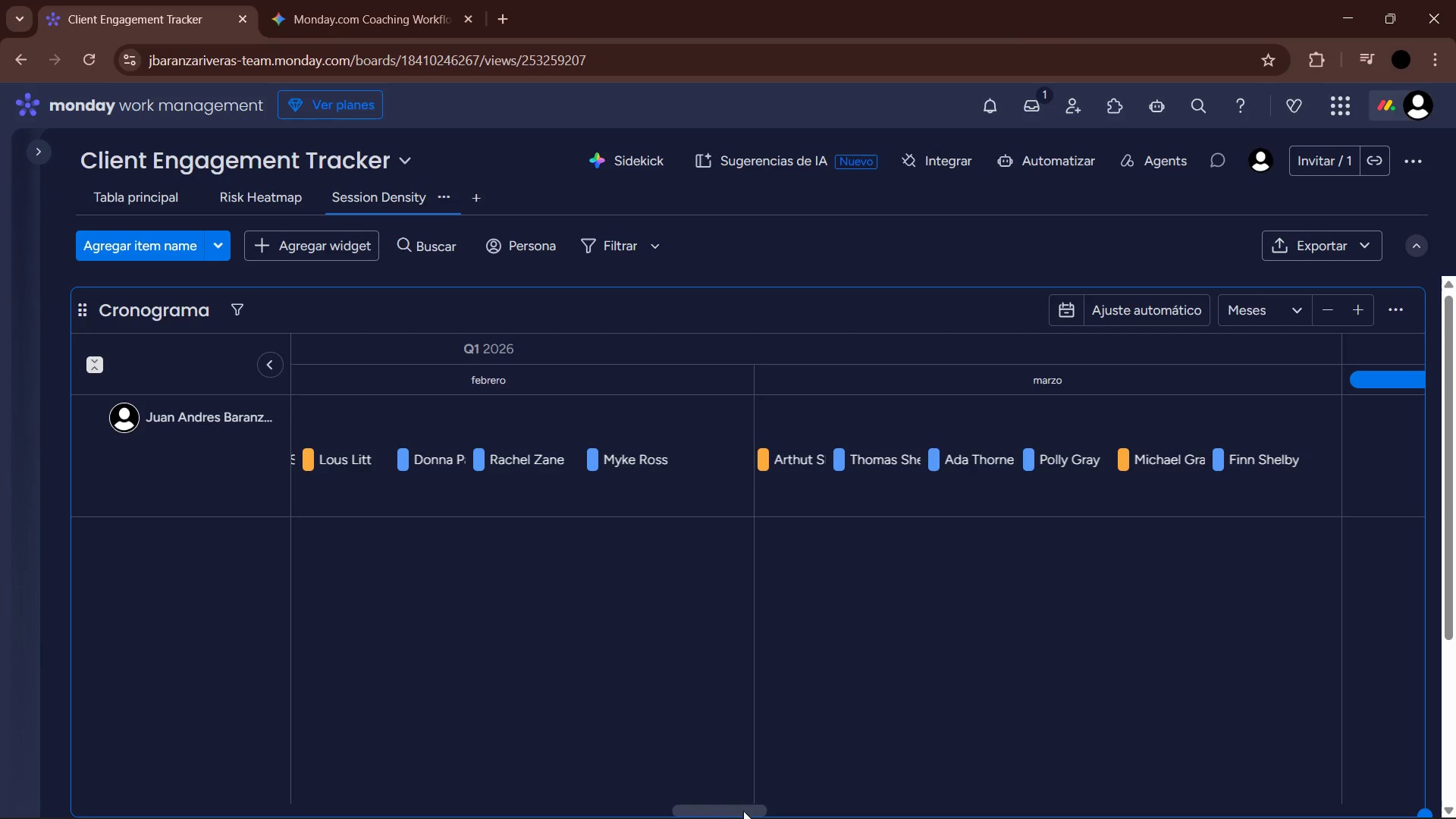 
left_click_drag(start_coordinate=[742, 812], to_coordinate=[884, 806])
 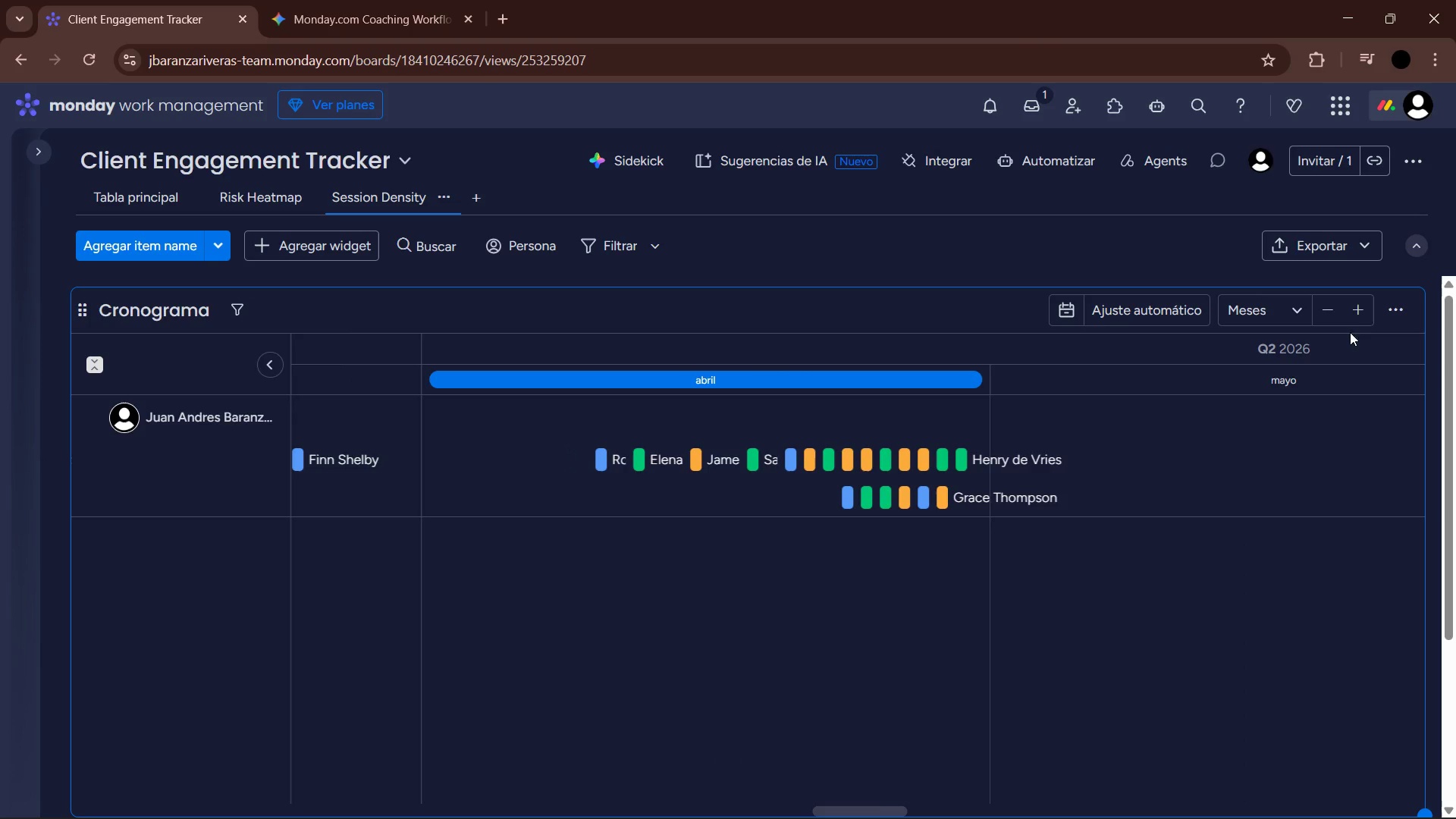 
left_click([1353, 309])
 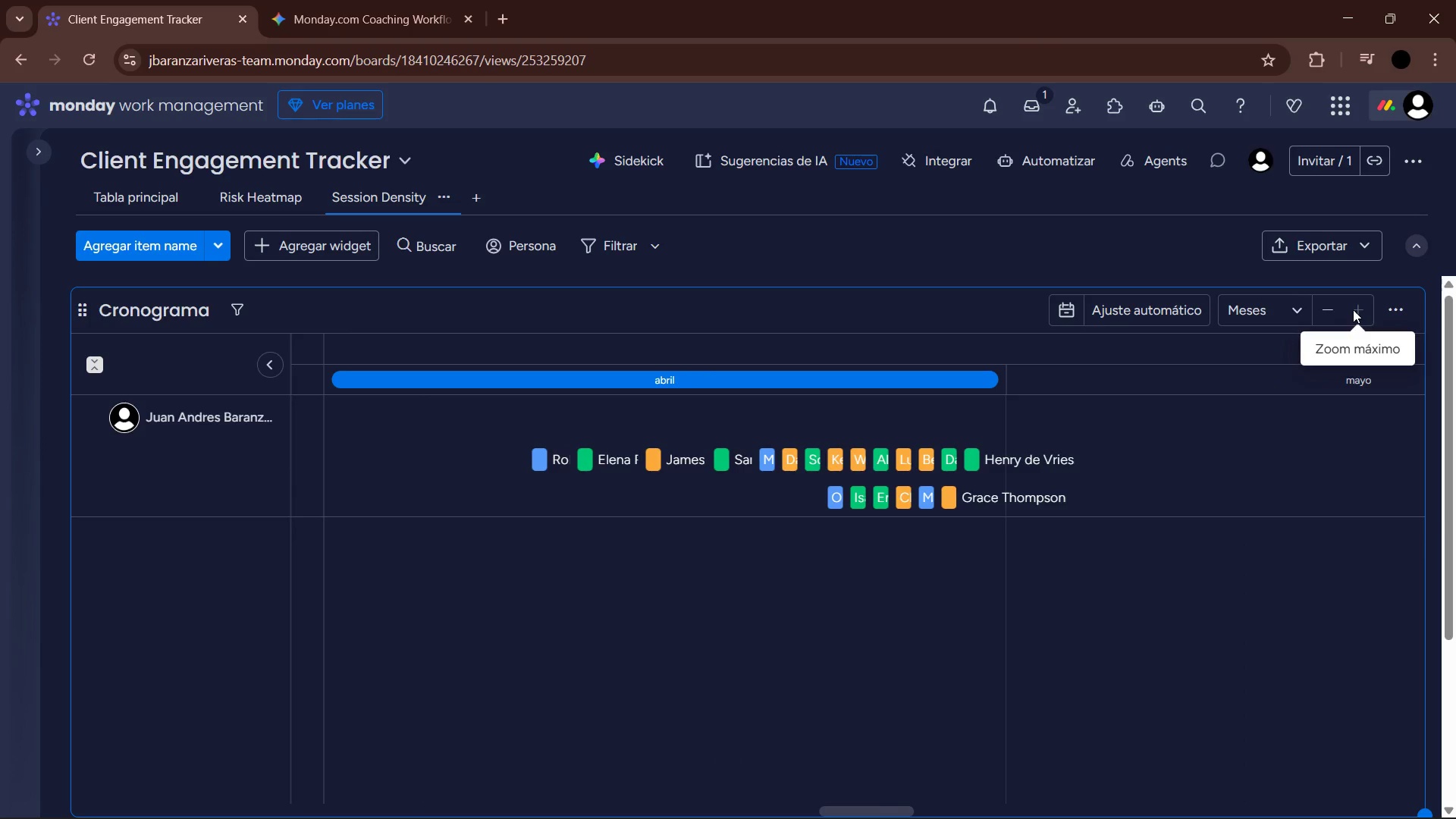 
left_click([1353, 309])
 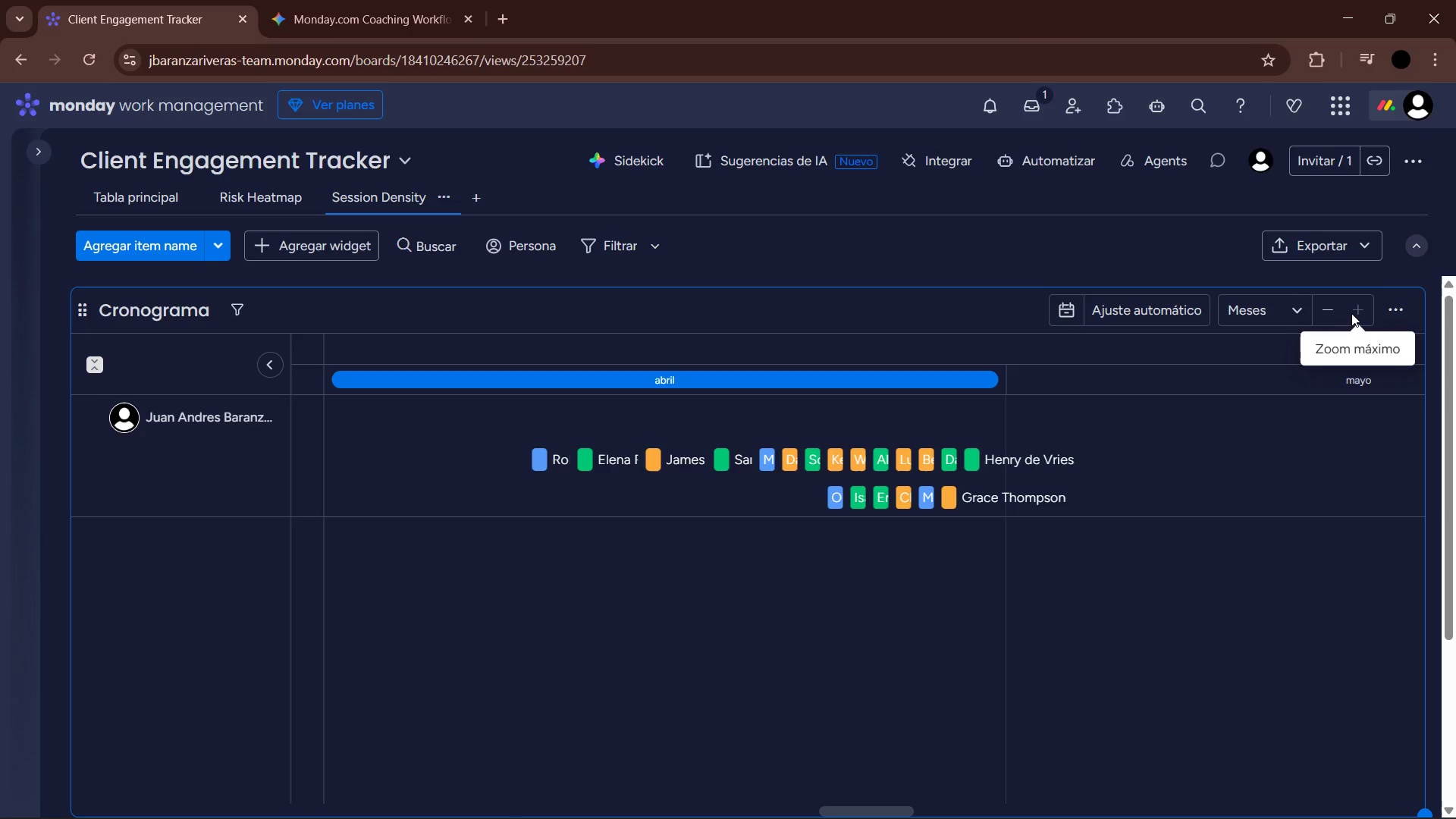 
left_click([1351, 313])
 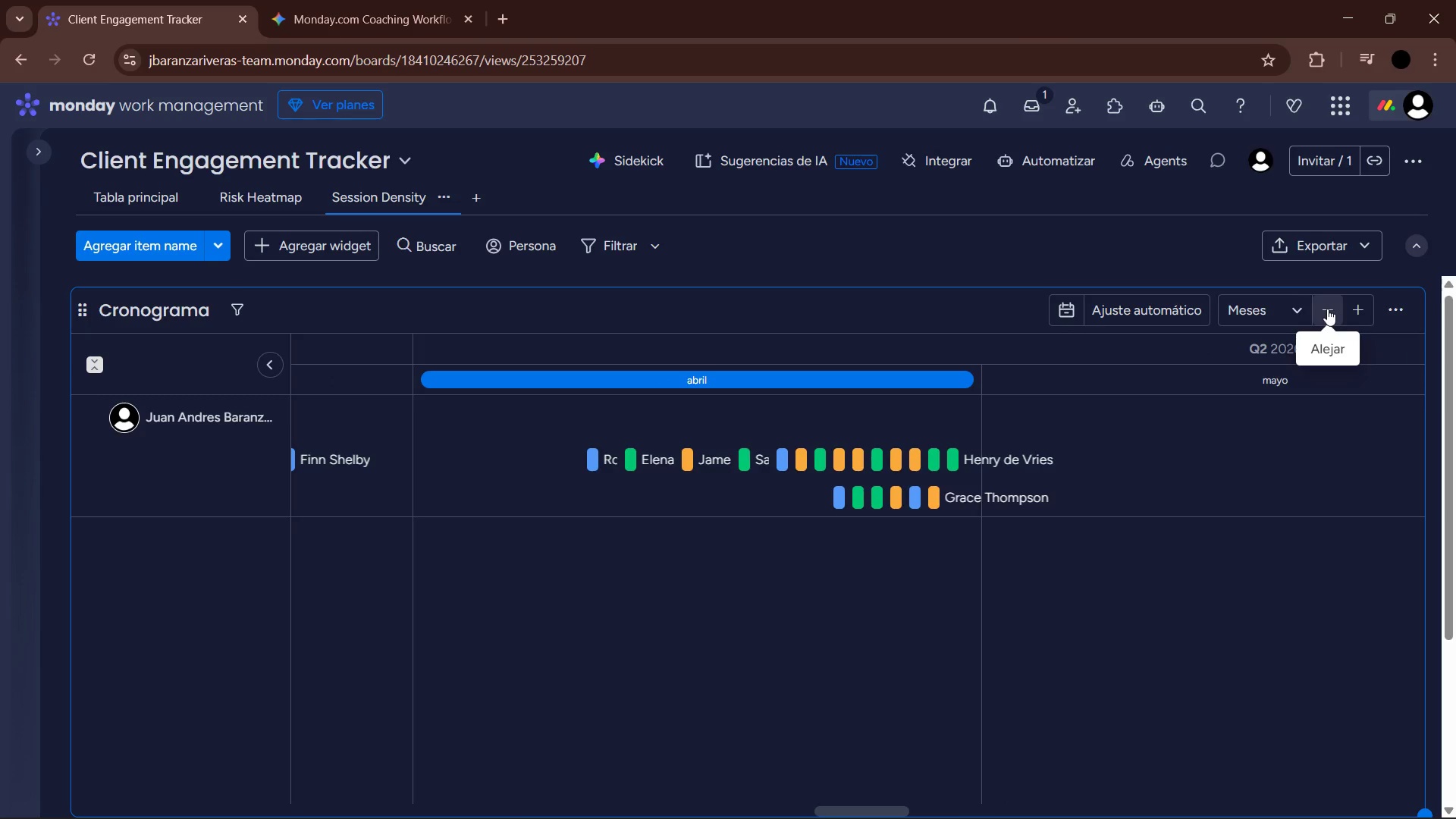 
left_click_drag(start_coordinate=[869, 806], to_coordinate=[818, 800])
 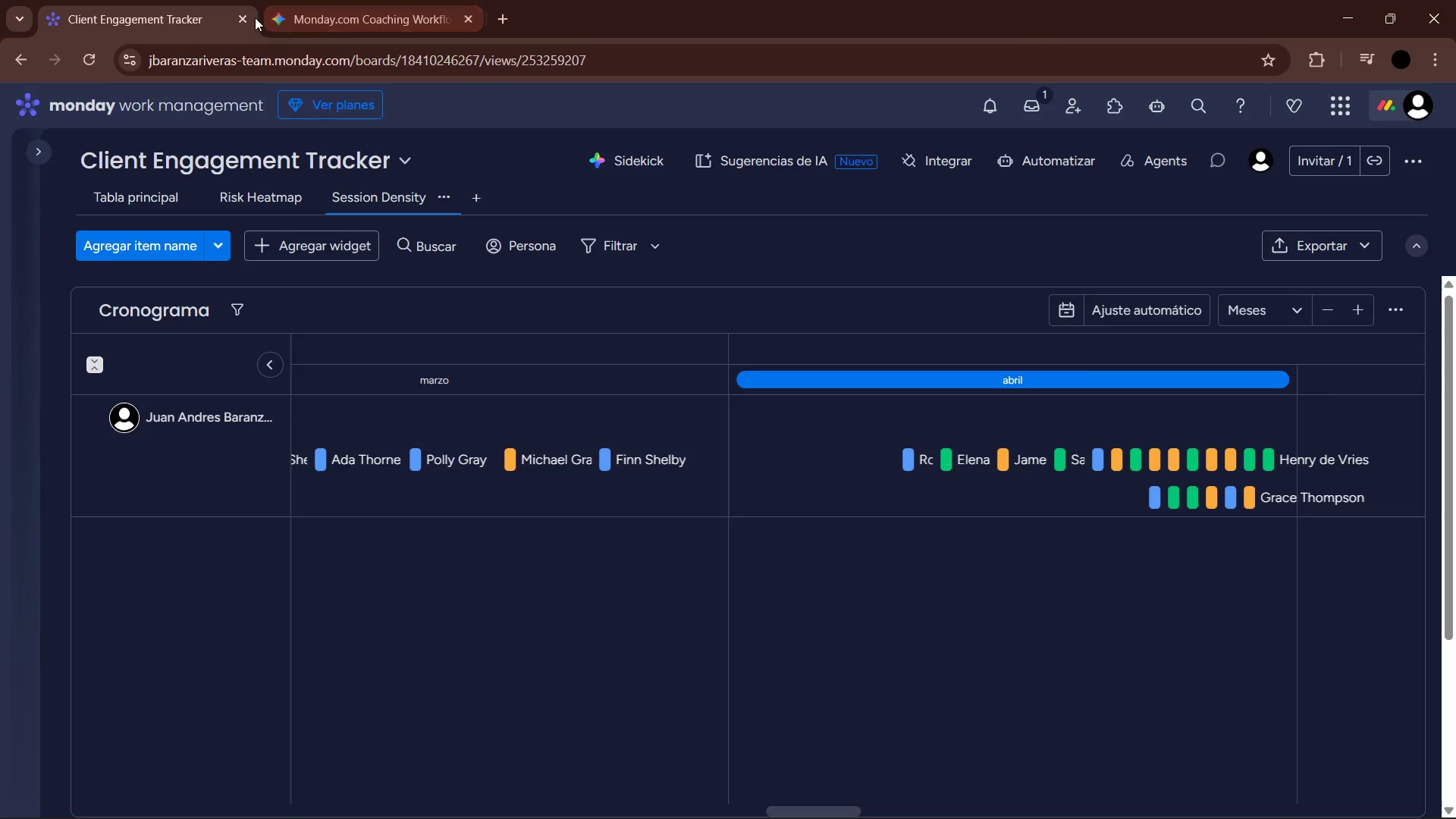 
mouse_move([162, 206])
 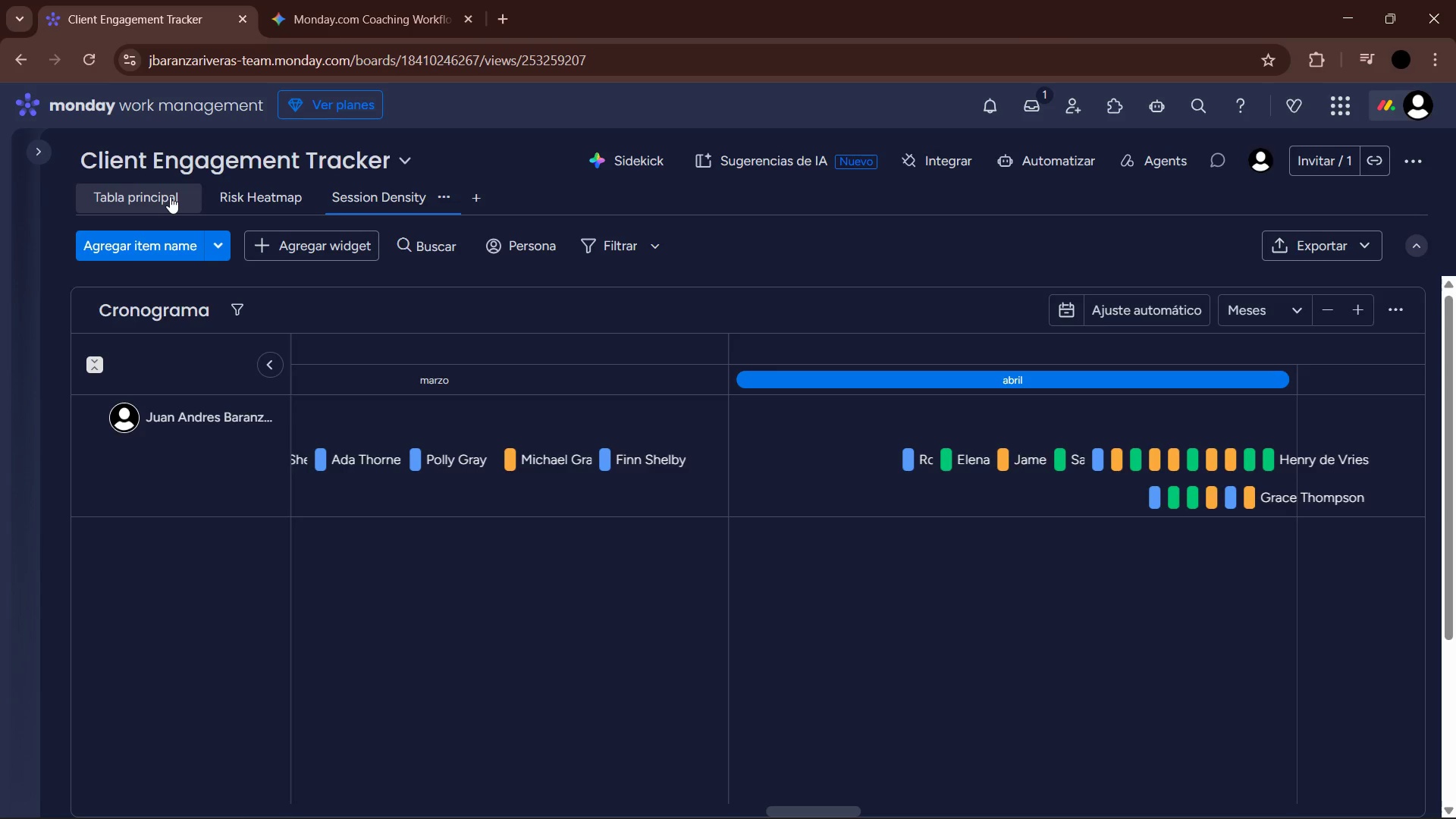 
wait(8.53)
 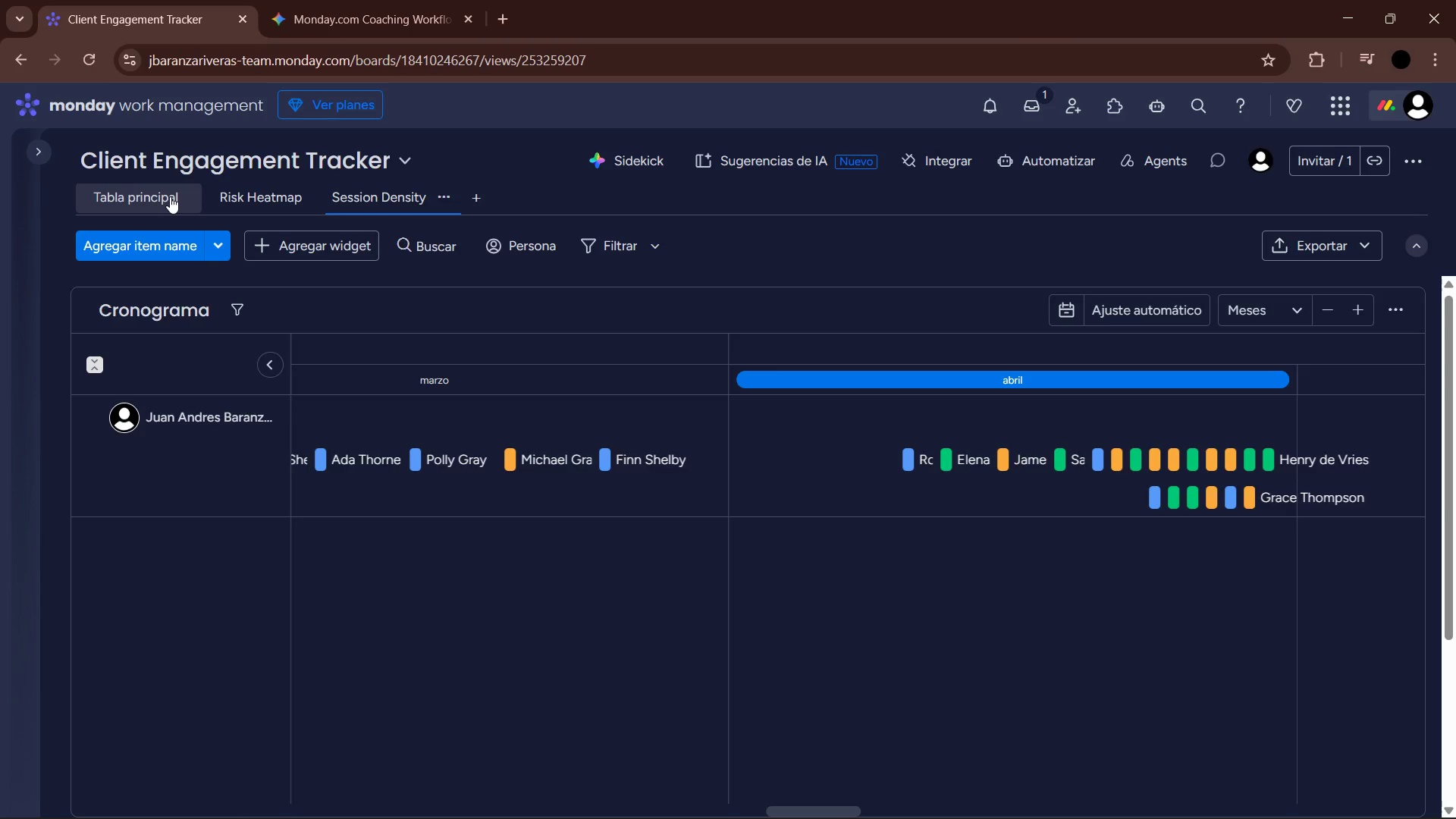 
left_click([143, 196])
 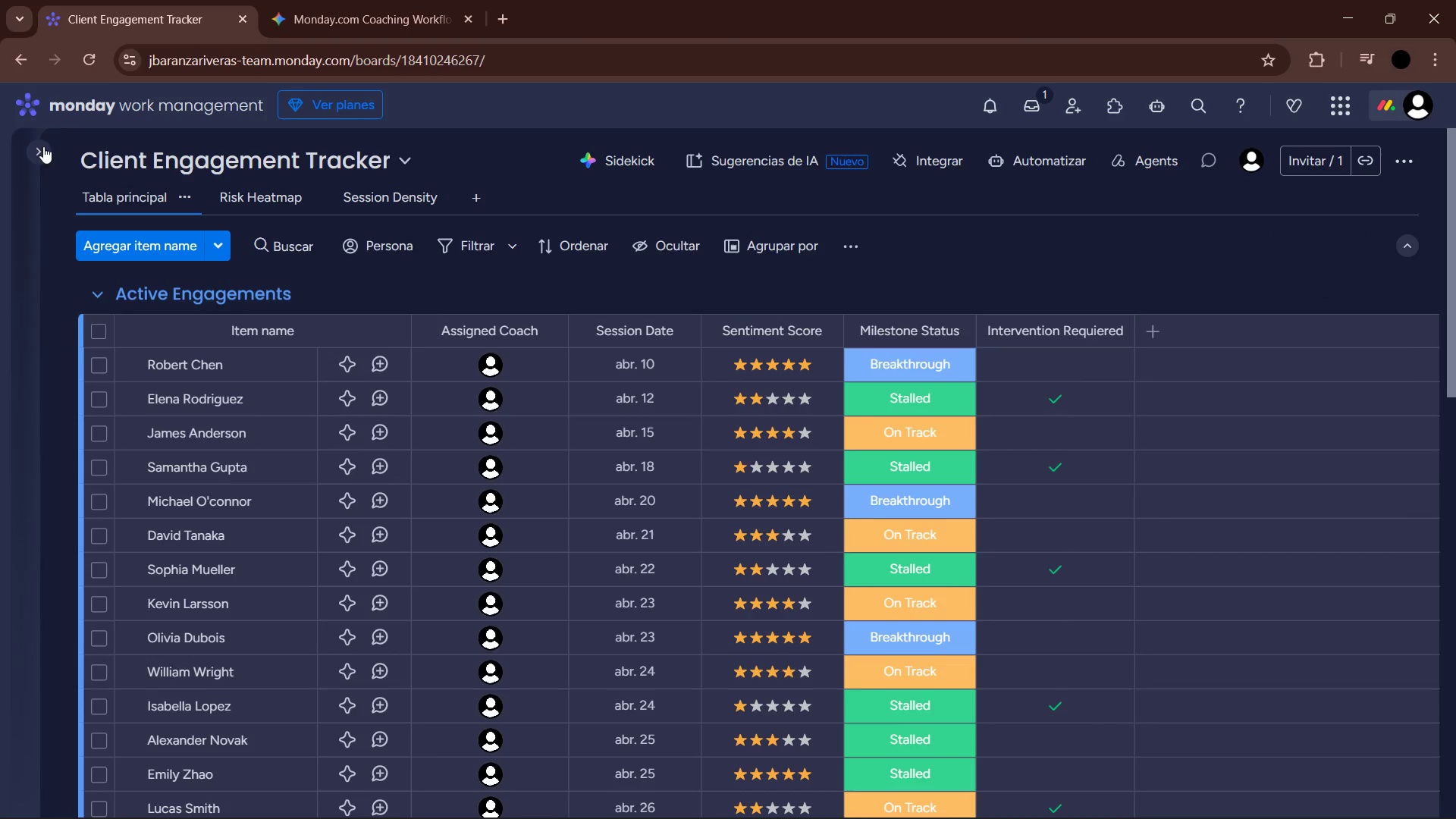 
left_click([37, 146])
 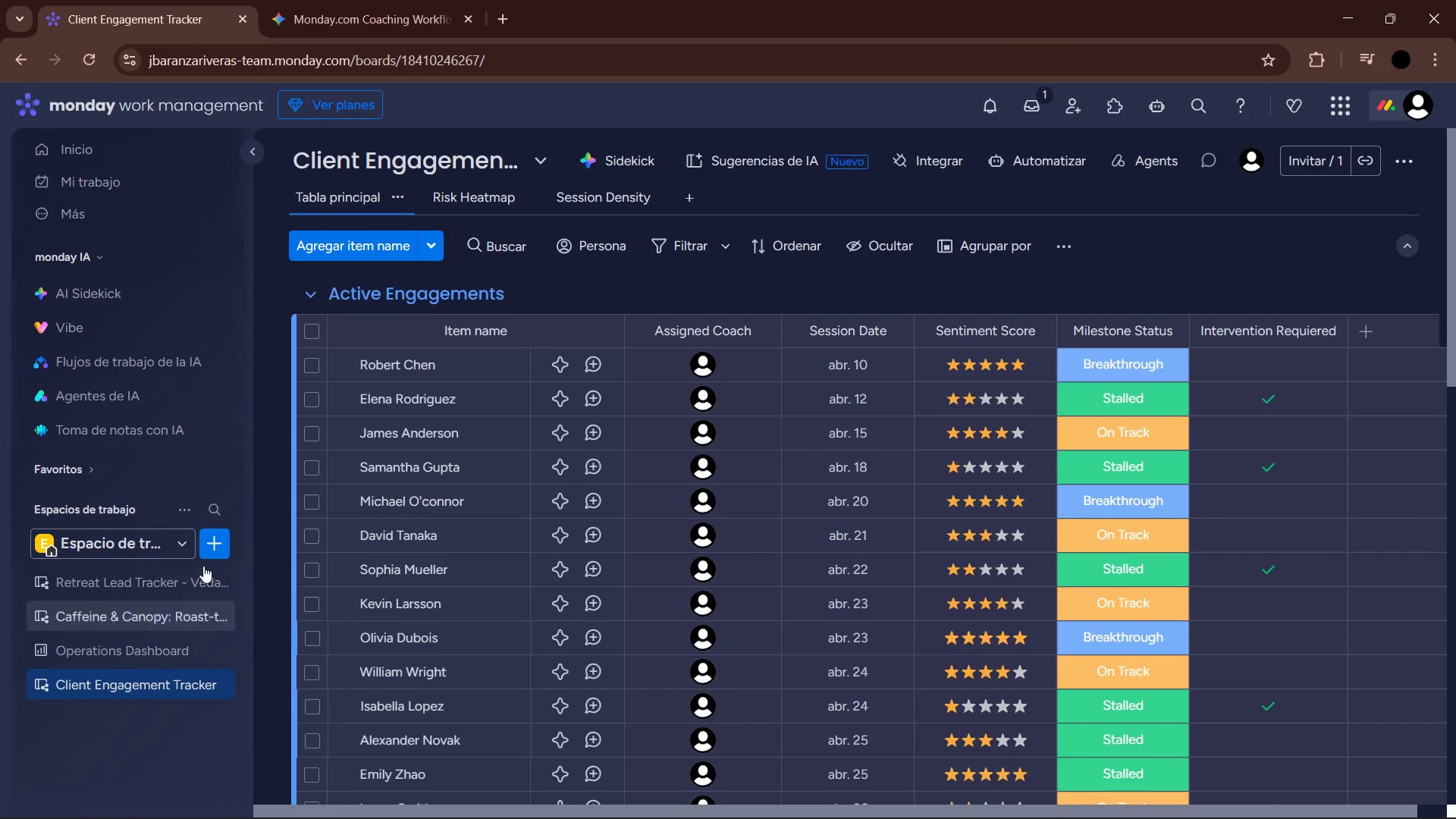 
left_click([209, 552])
 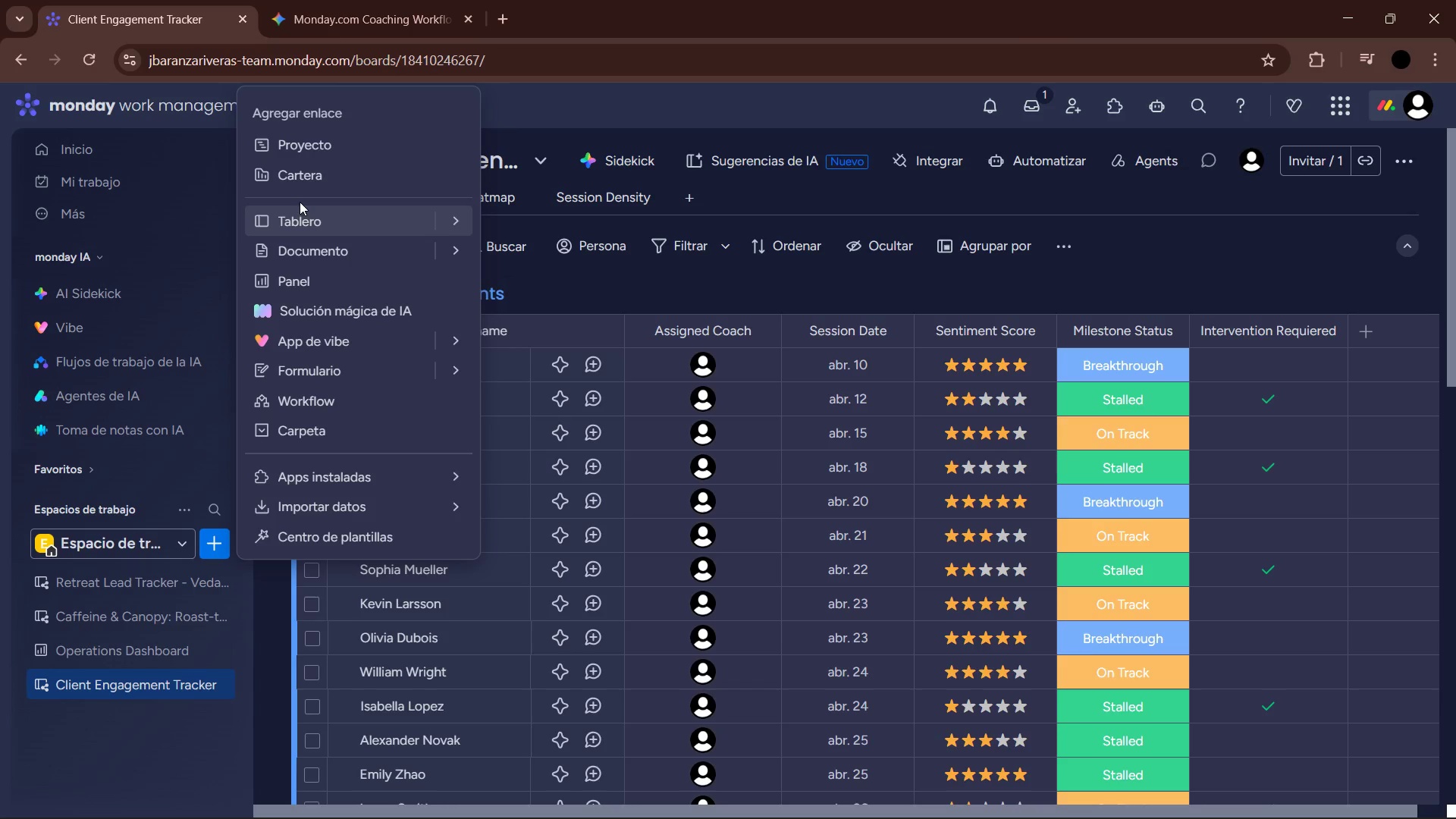 
left_click([324, 272])